 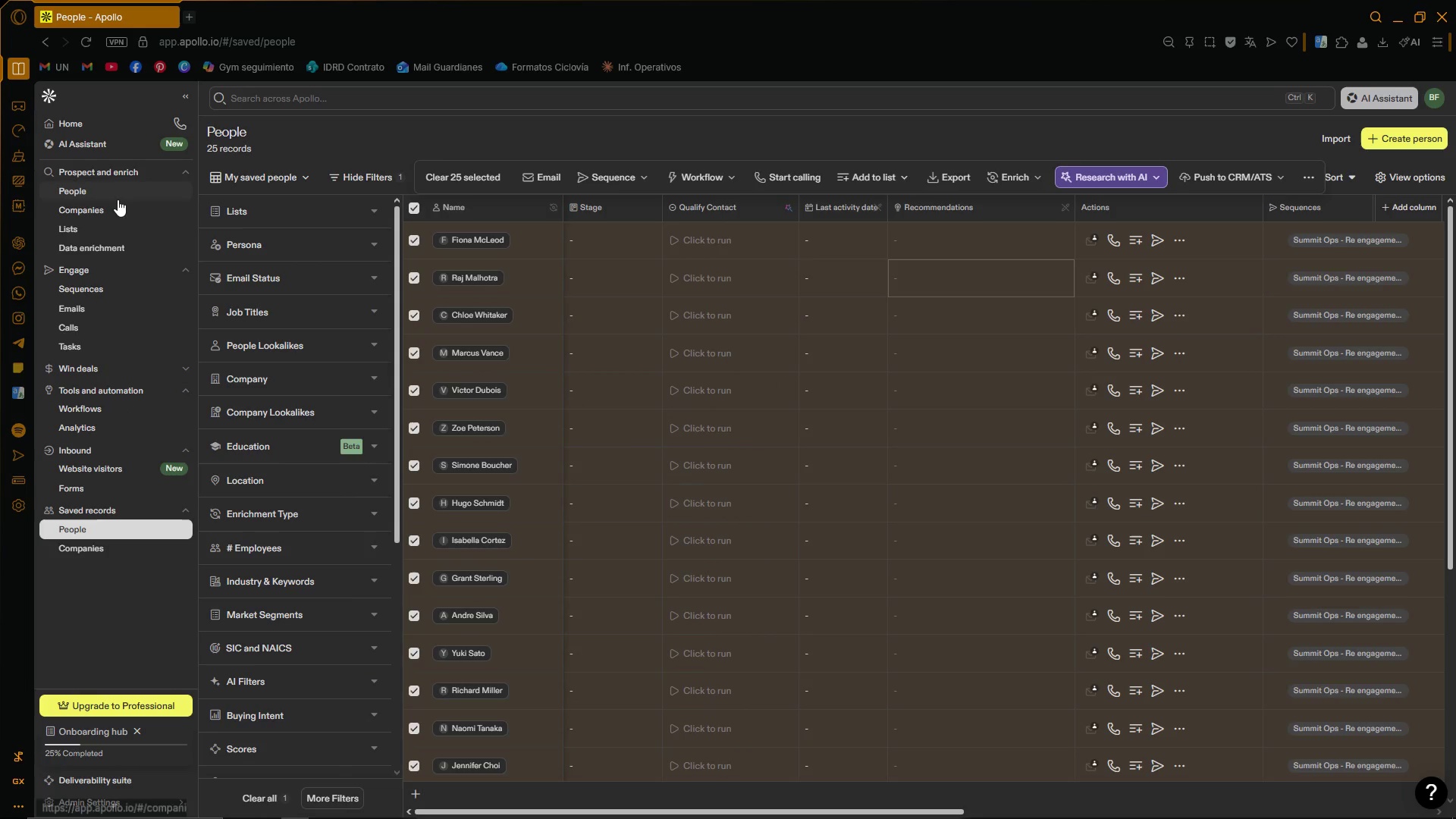 
left_click([271, 805])
 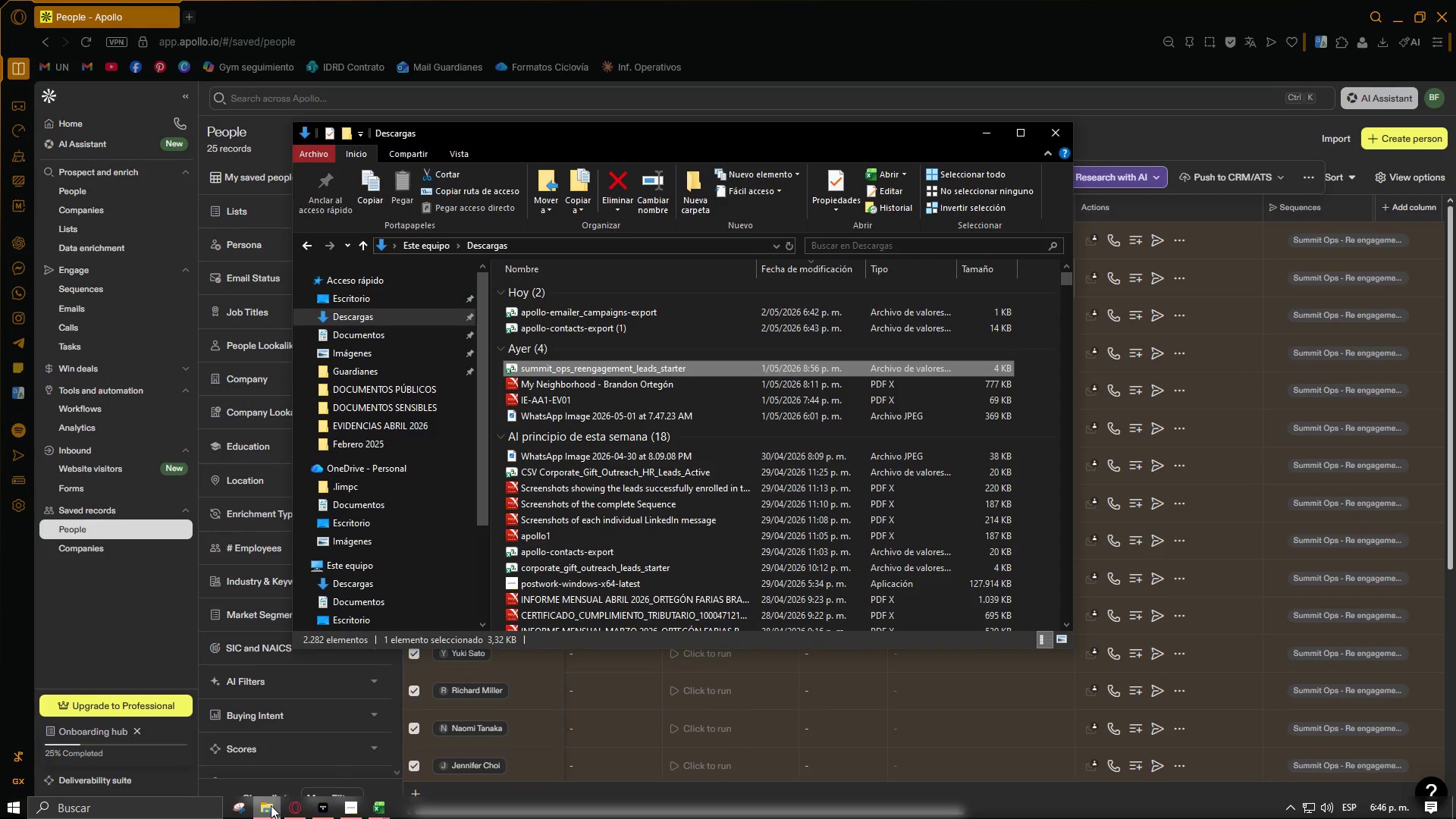 
left_click([269, 806])
 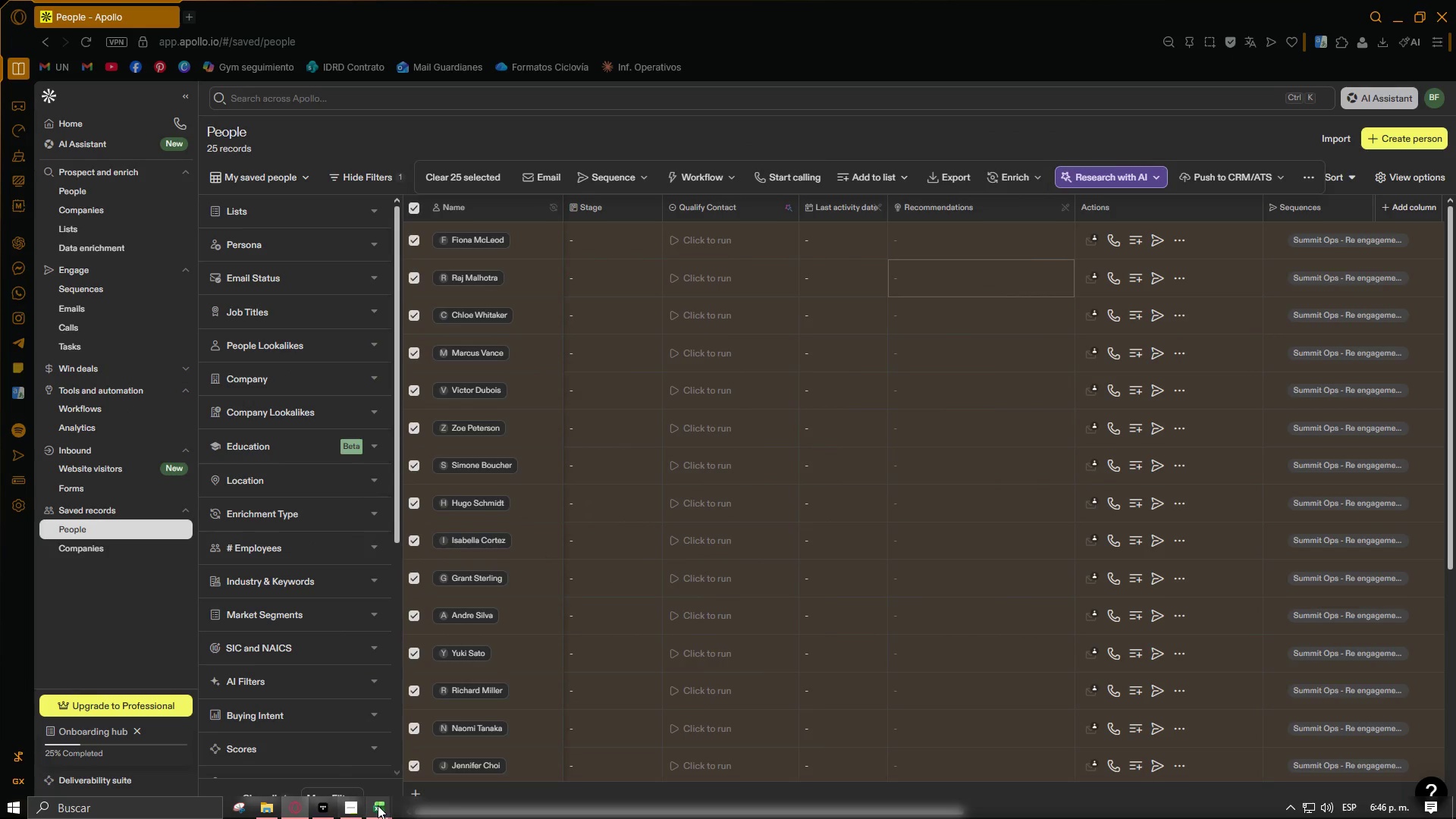 
left_click([386, 808])
 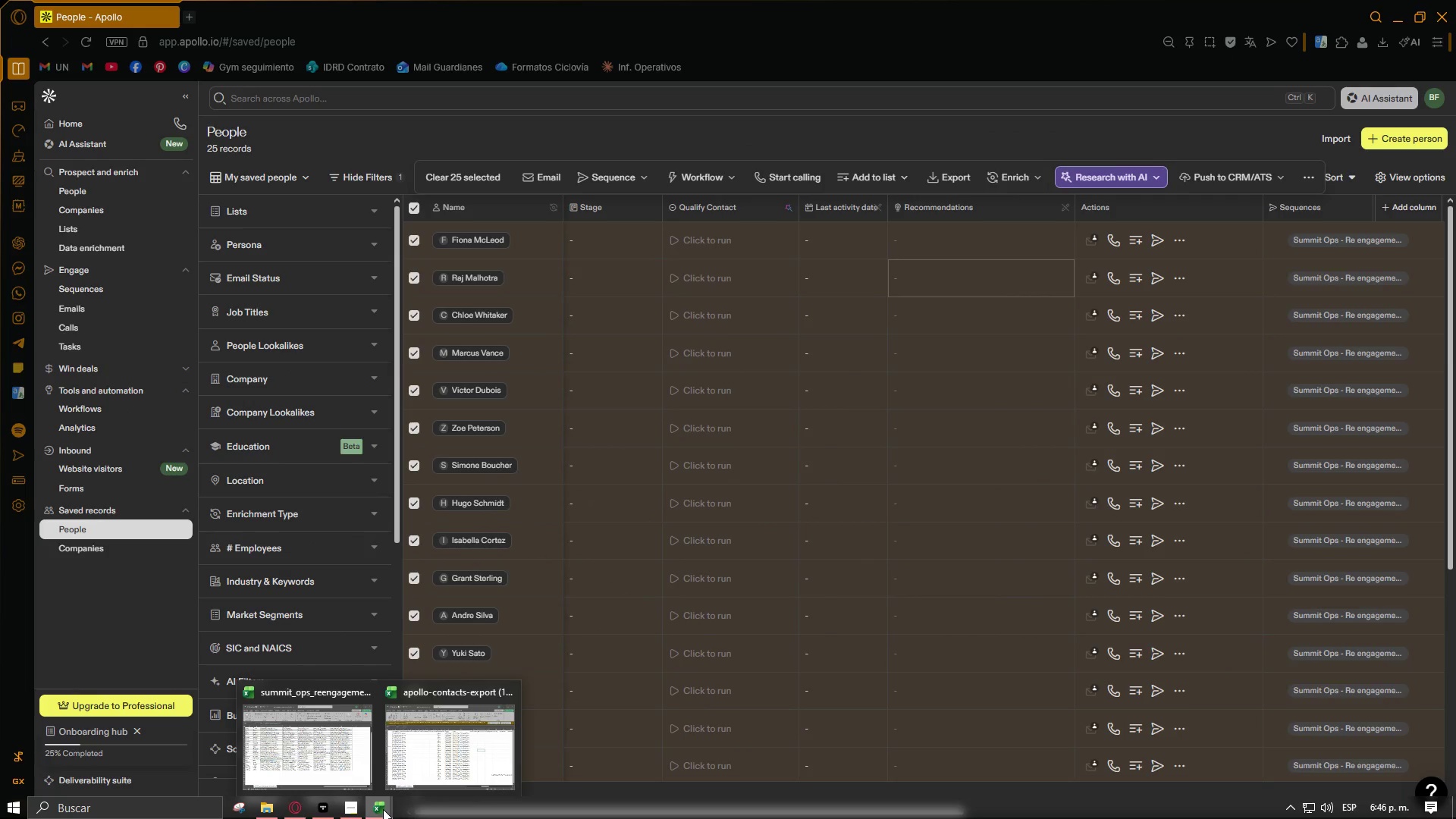 
left_click([383, 809])
 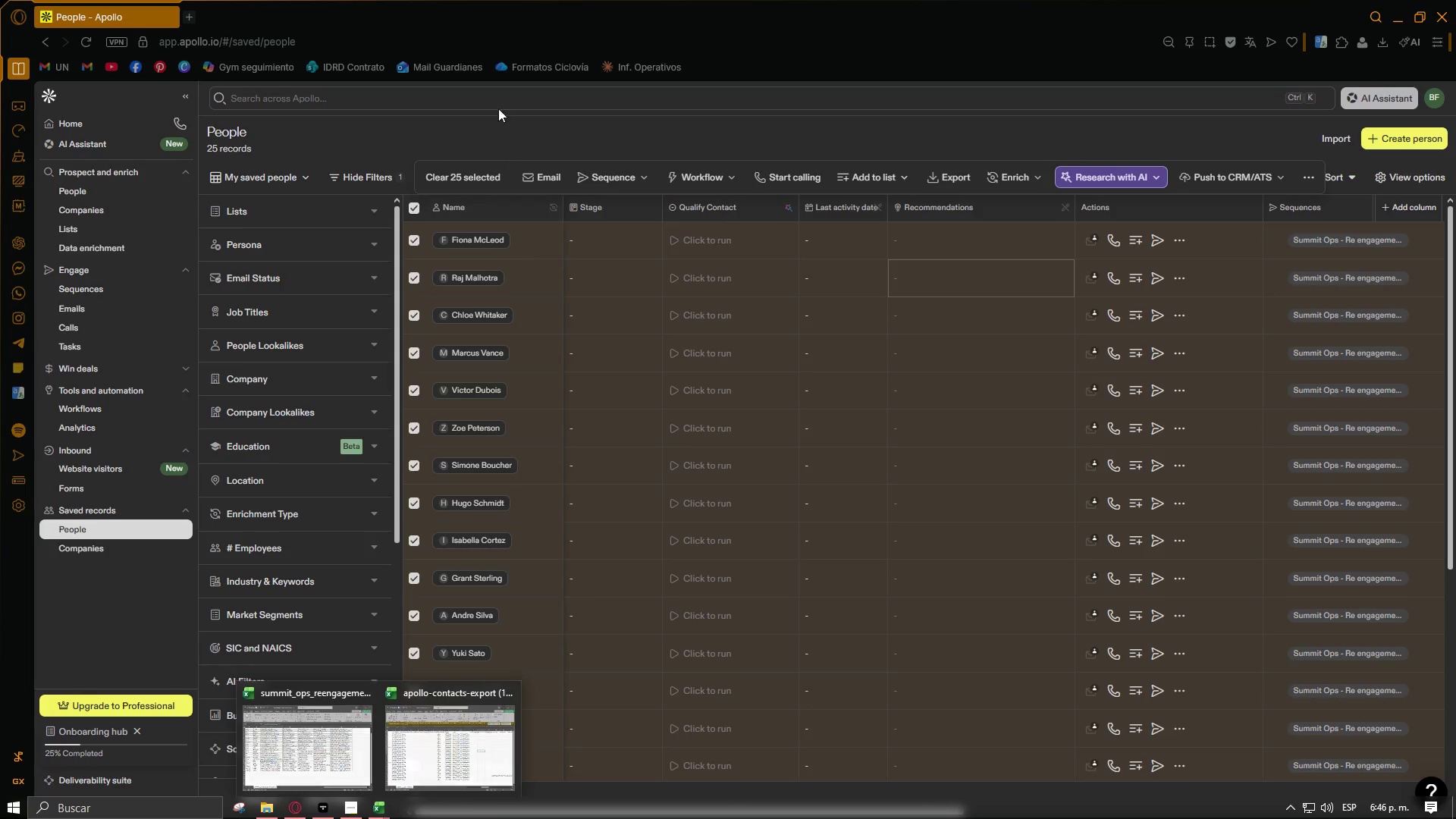 
left_click([458, 134])
 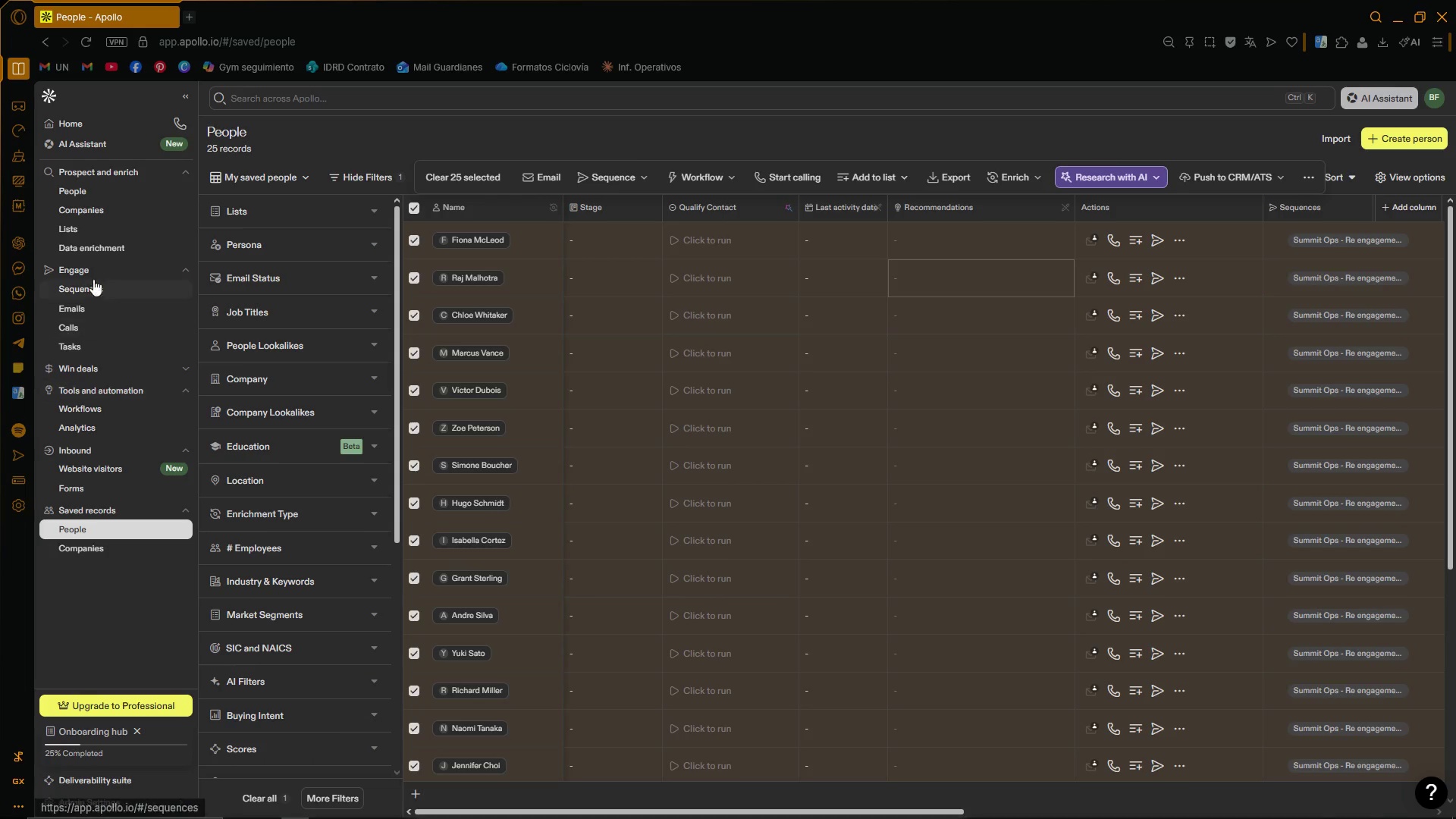 
left_click([91, 287])
 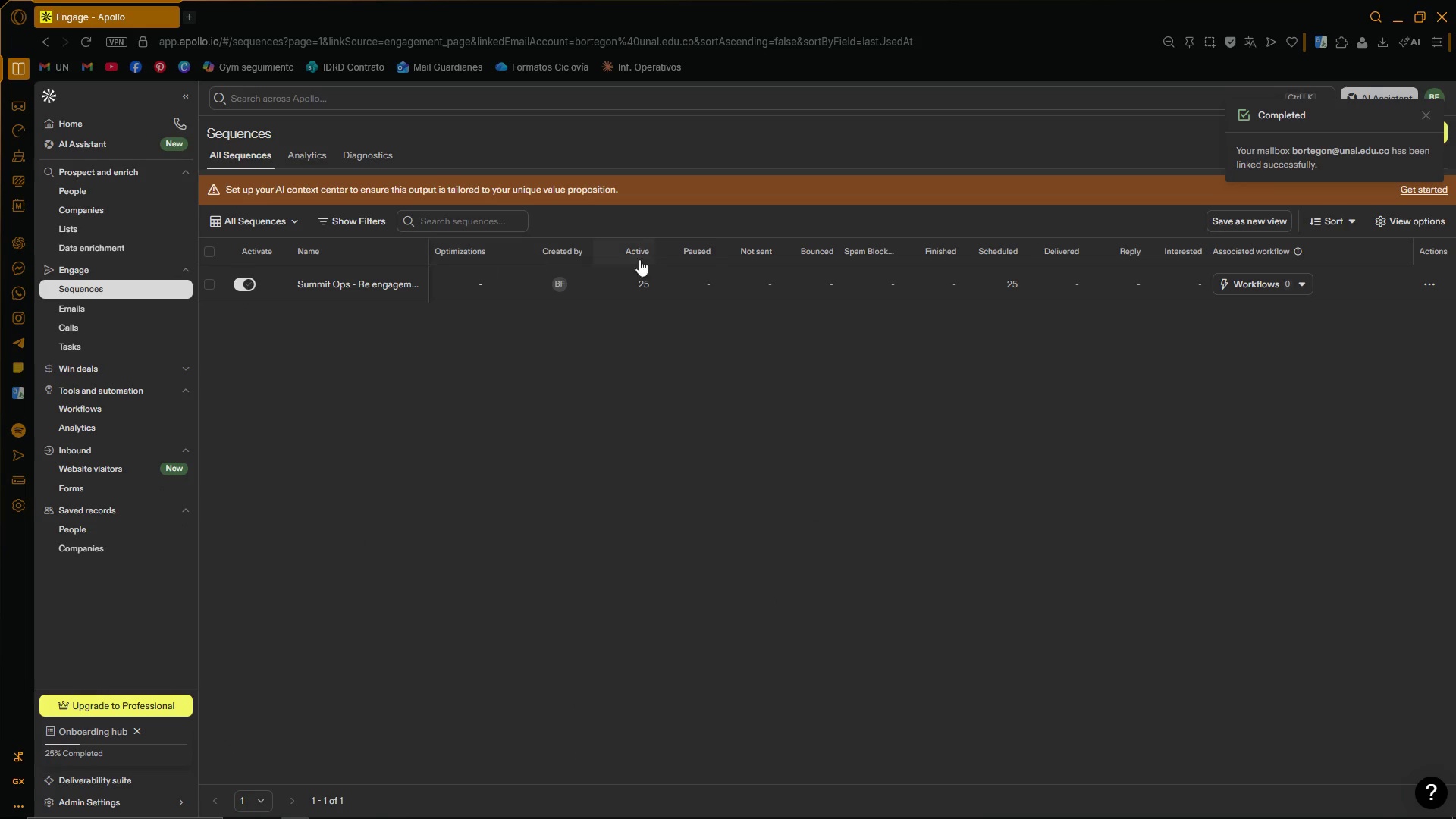 
left_click([350, 279])
 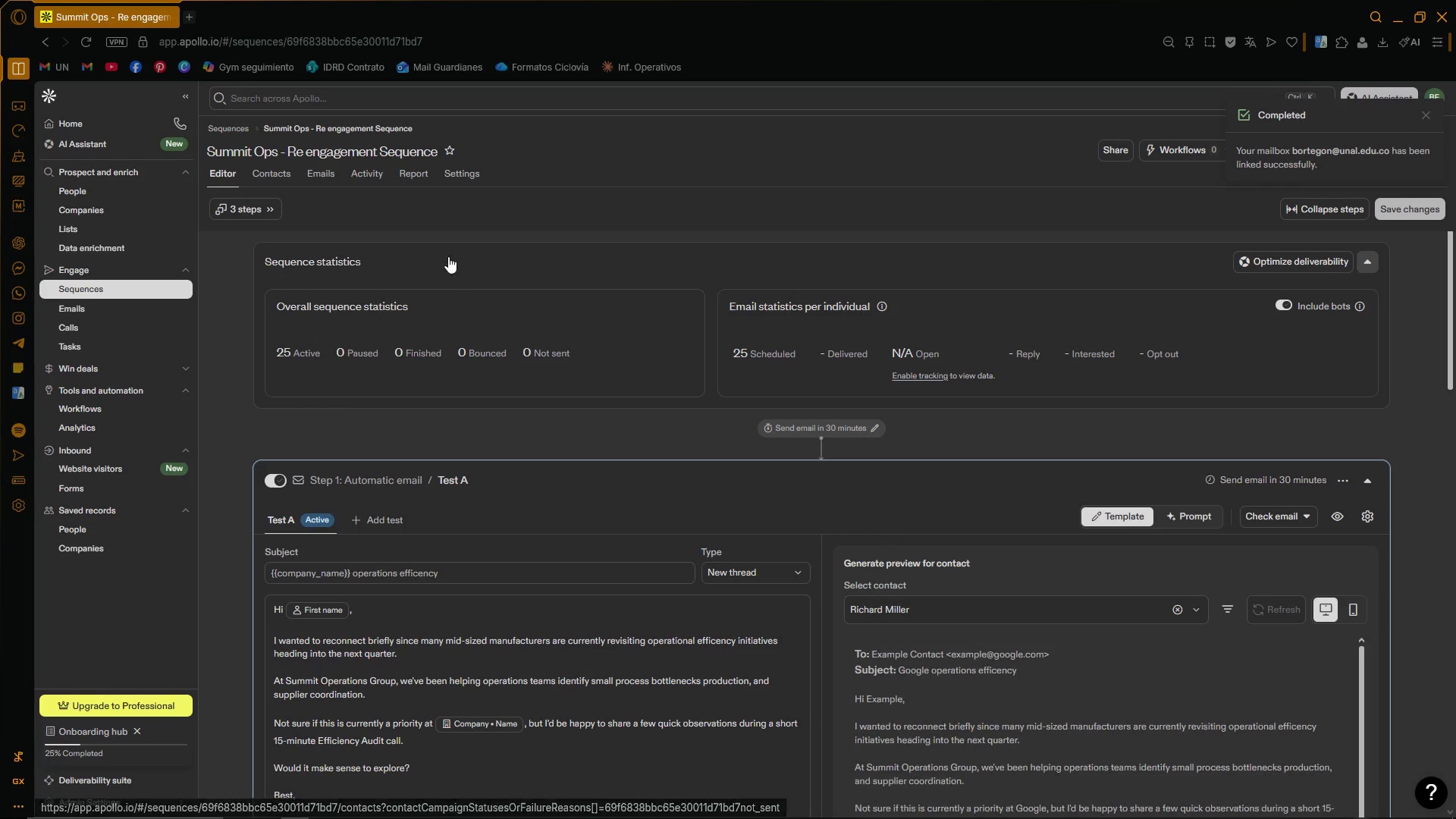 
left_click([278, 174])
 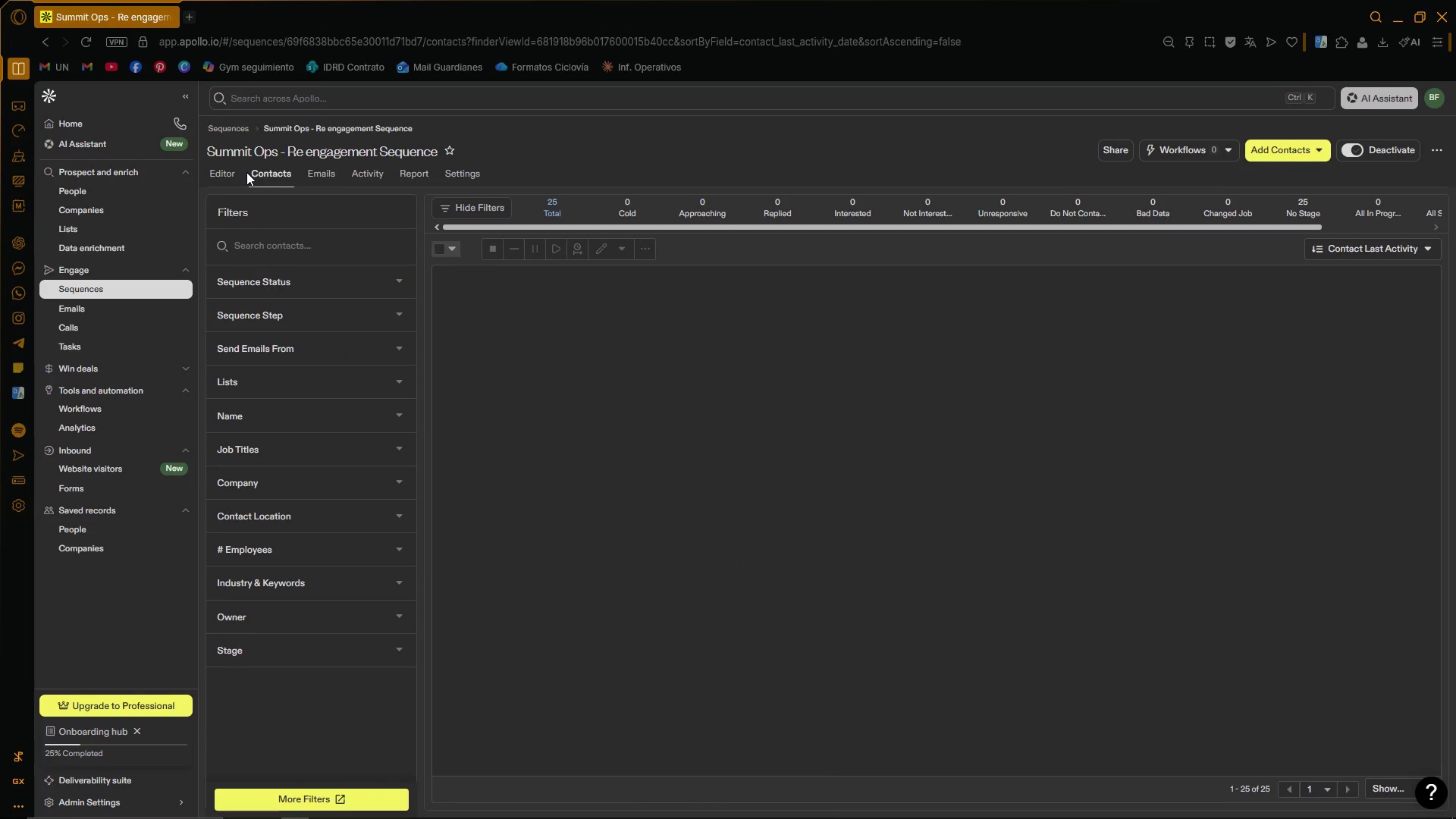 
left_click_drag(start_coordinate=[618, 337], to_coordinate=[772, 719])
 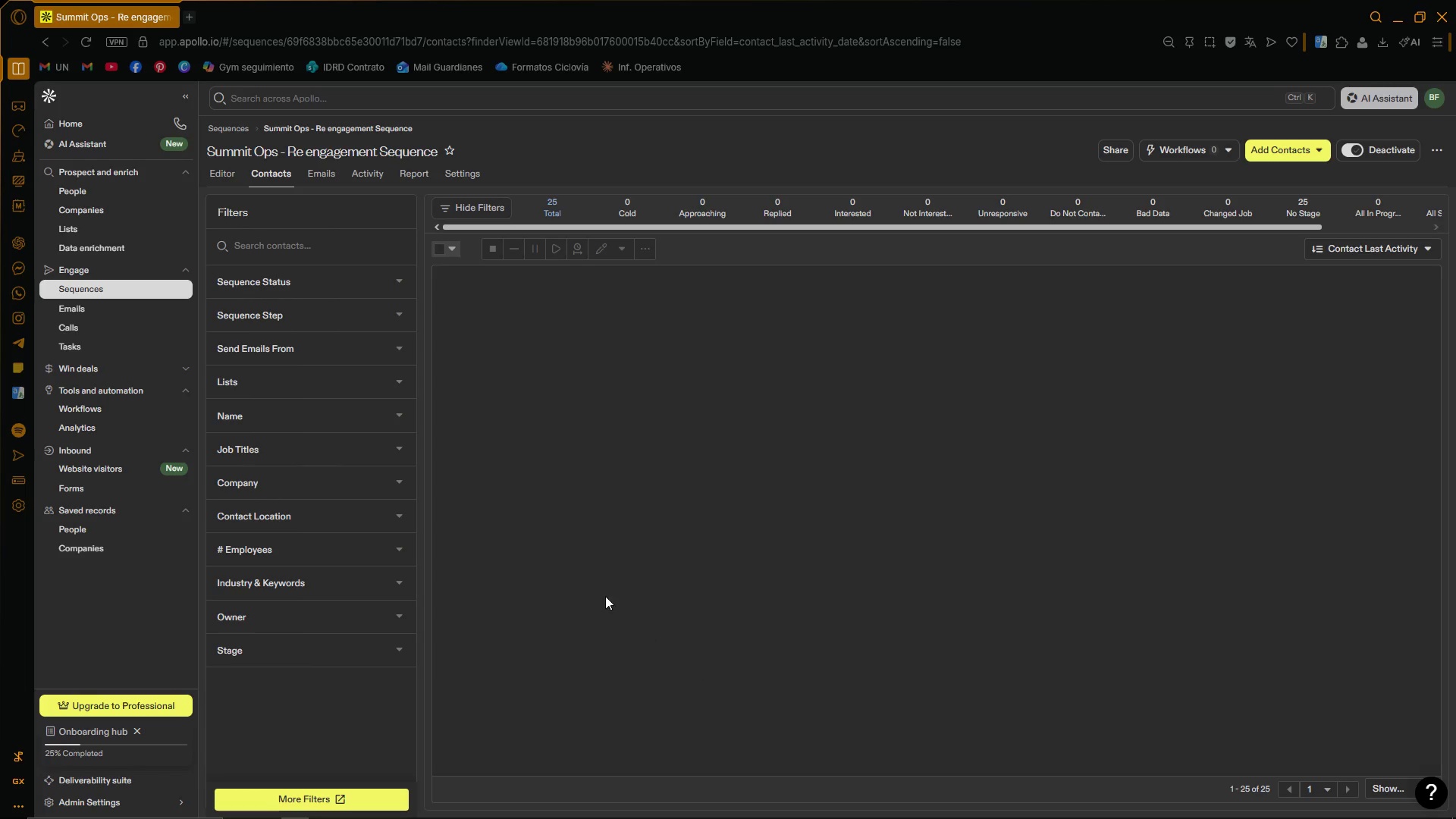 
left_click([599, 588])
 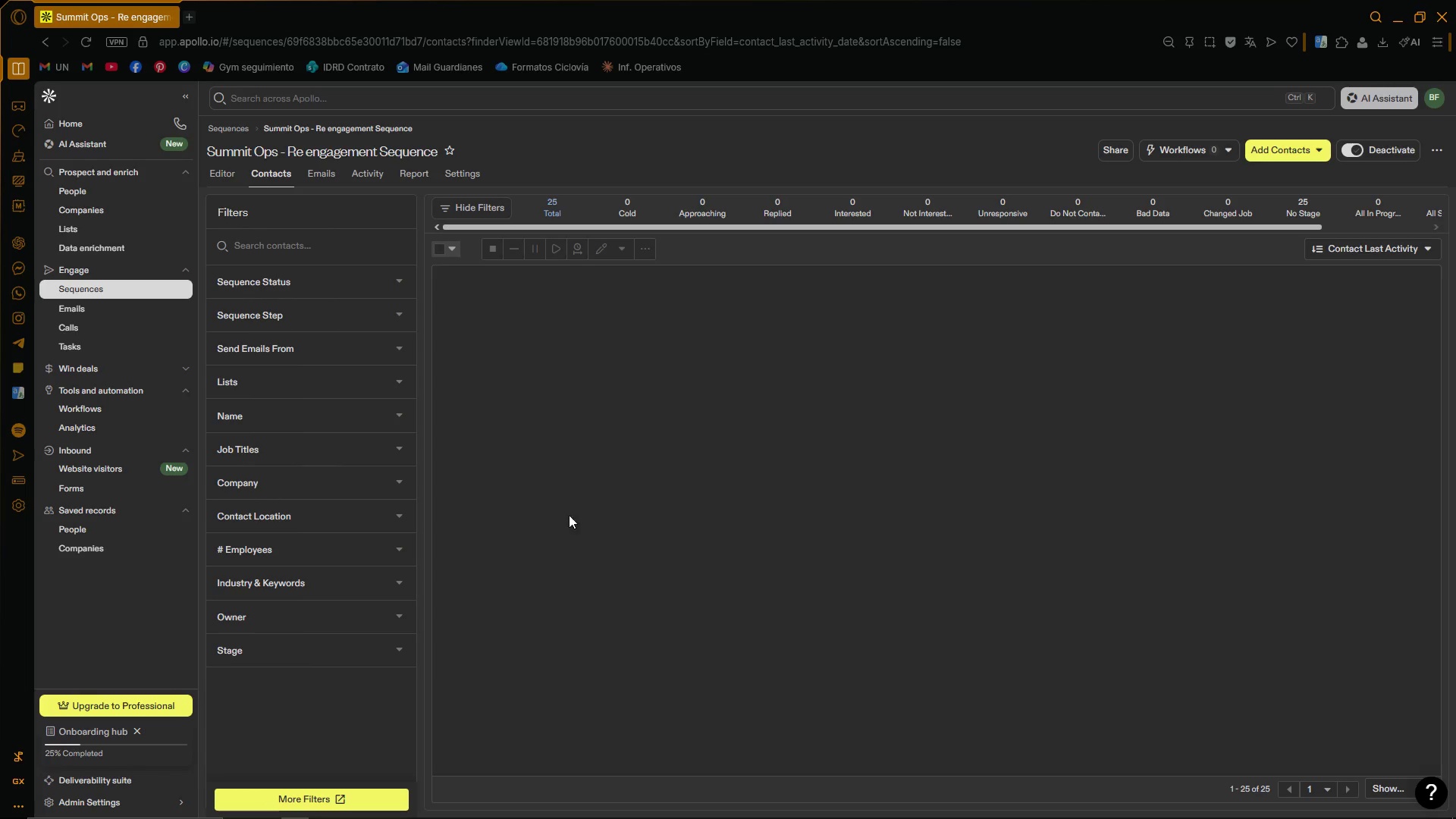 
left_click_drag(start_coordinate=[563, 500], to_coordinate=[558, 492])
 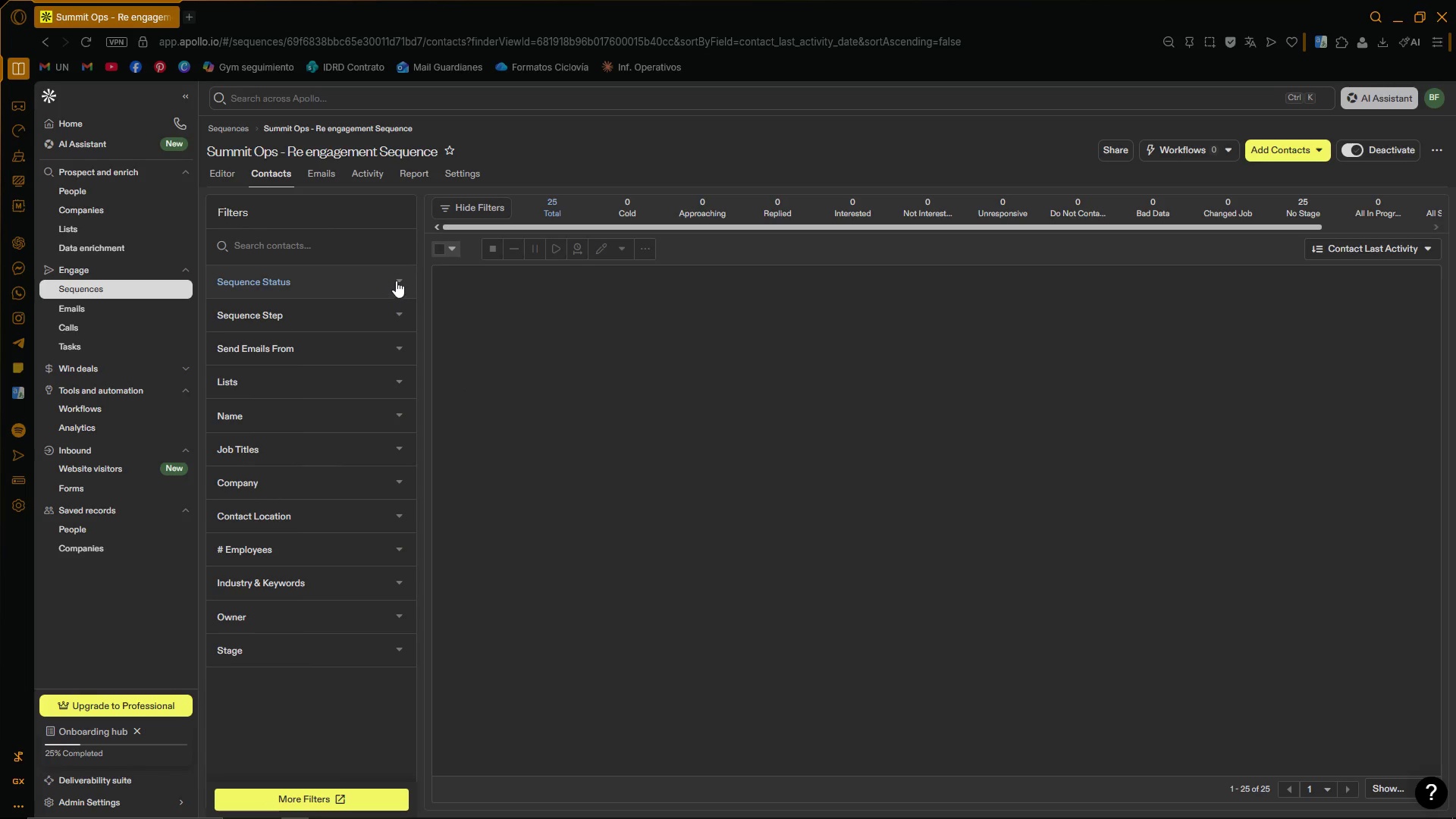 
left_click([399, 280])
 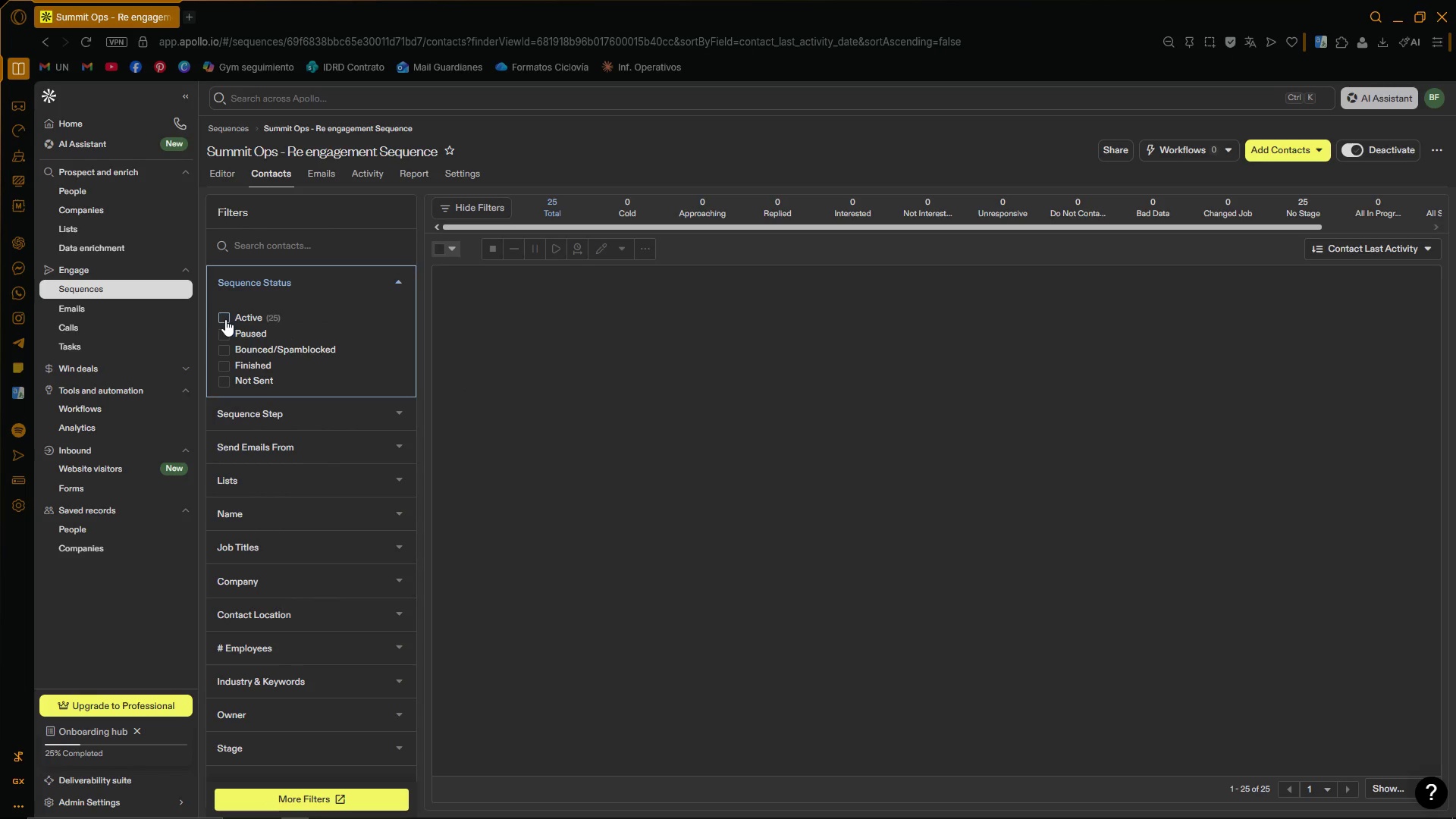 
left_click([222, 315])
 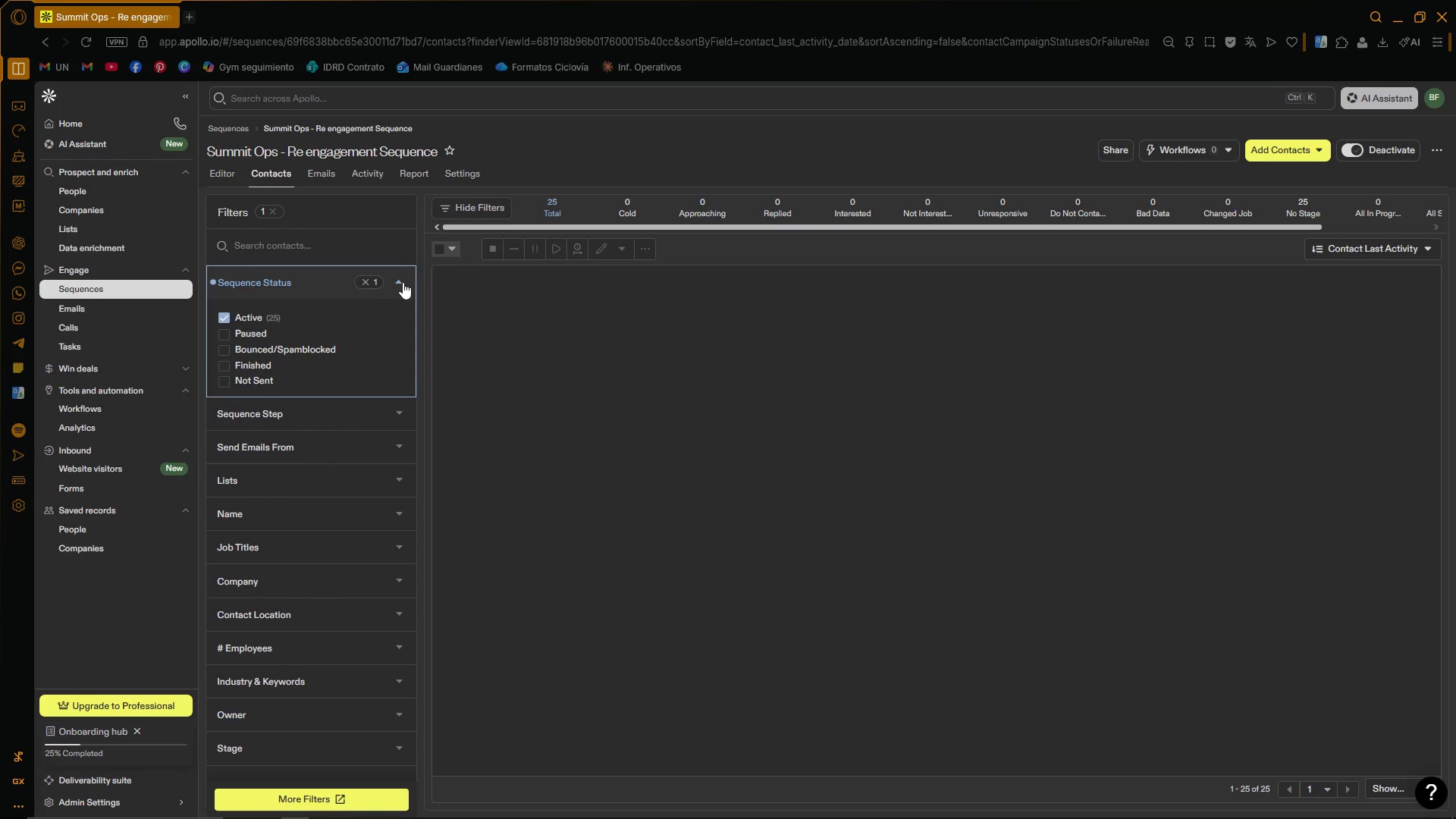 
left_click([398, 279])
 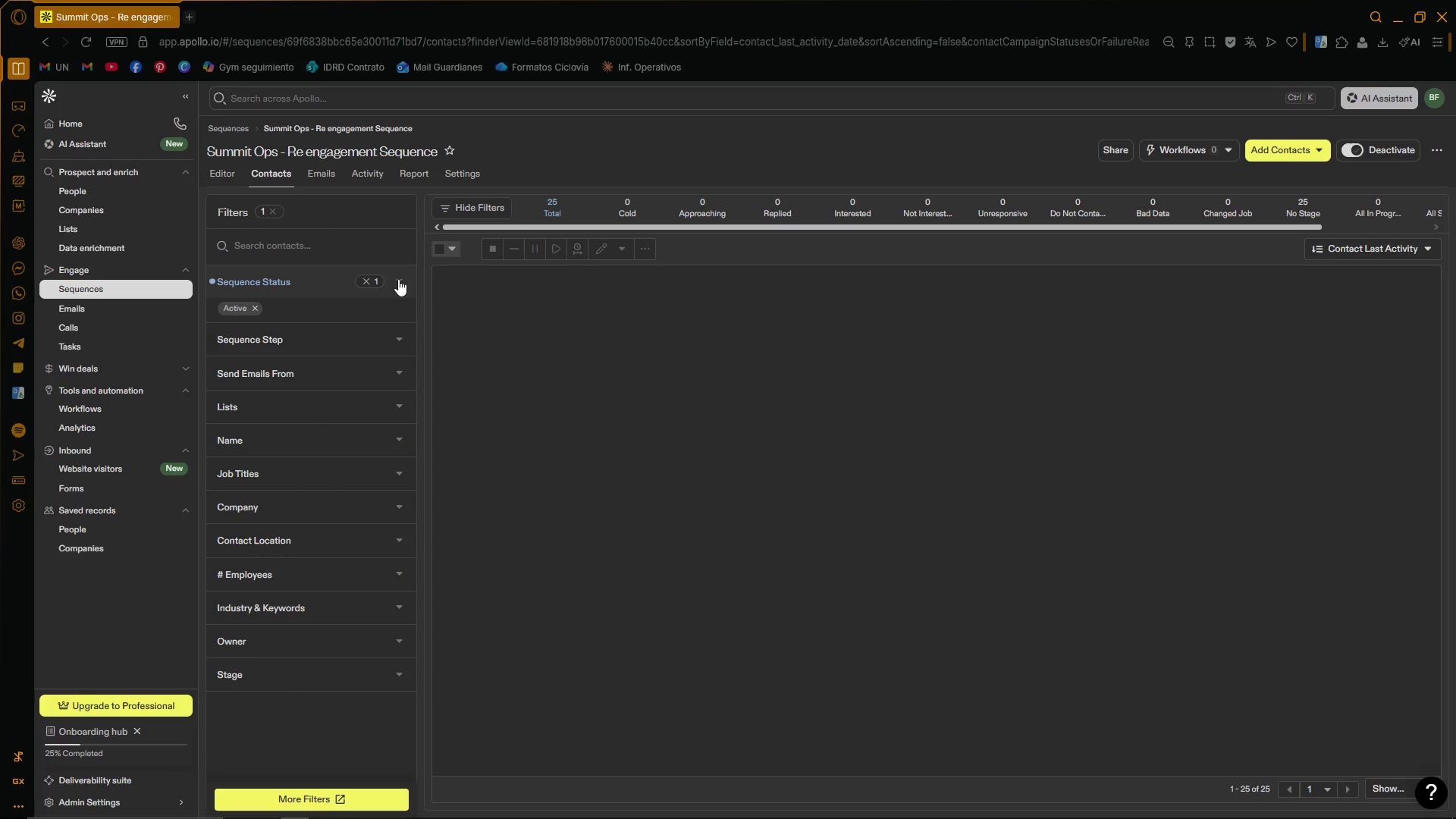 
scroll: coordinate [551, 307], scroll_direction: up, amount: 4.0
 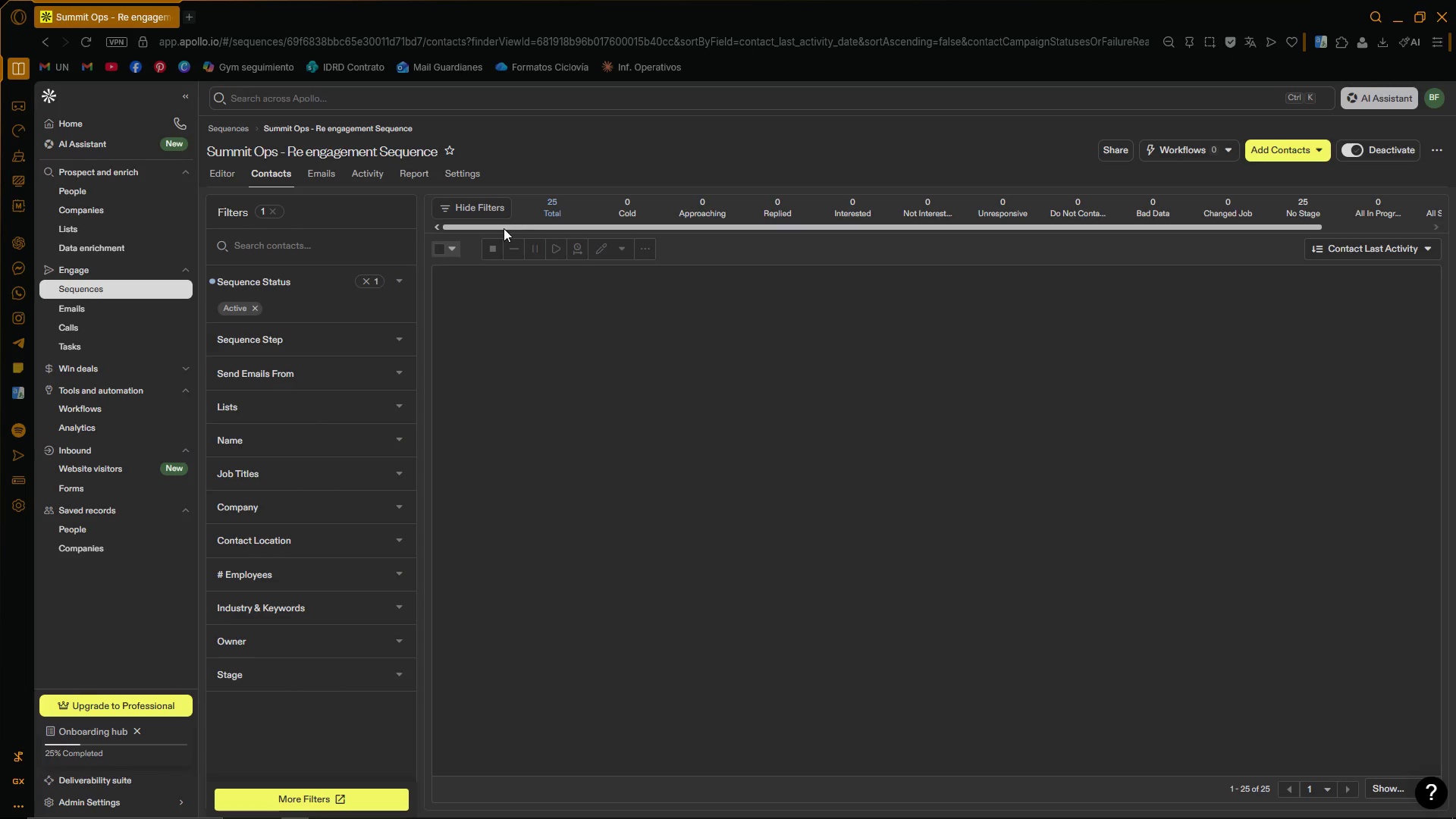 
left_click_drag(start_coordinate=[504, 228], to_coordinate=[428, 237])
 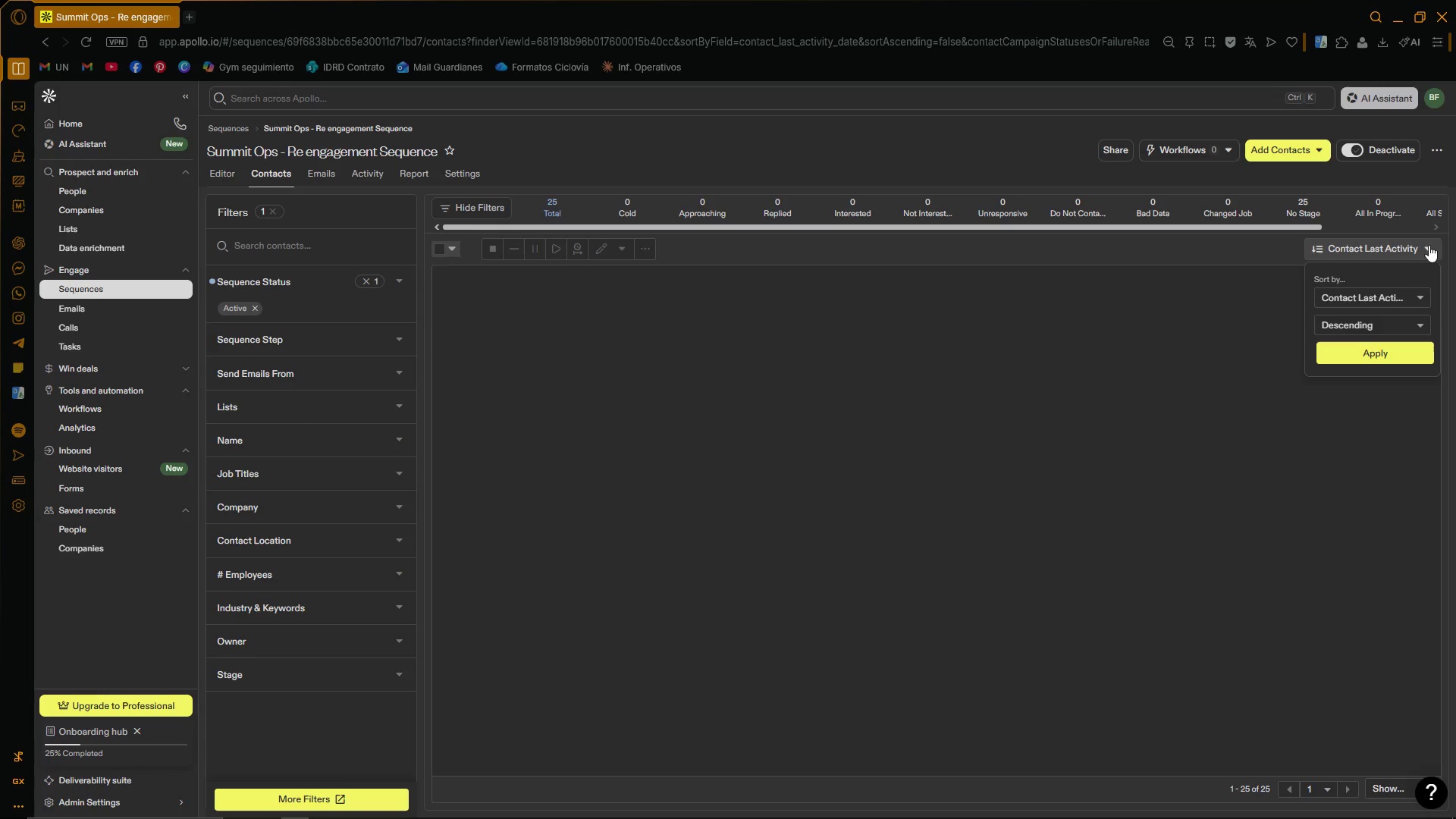 
left_click([1423, 296])
 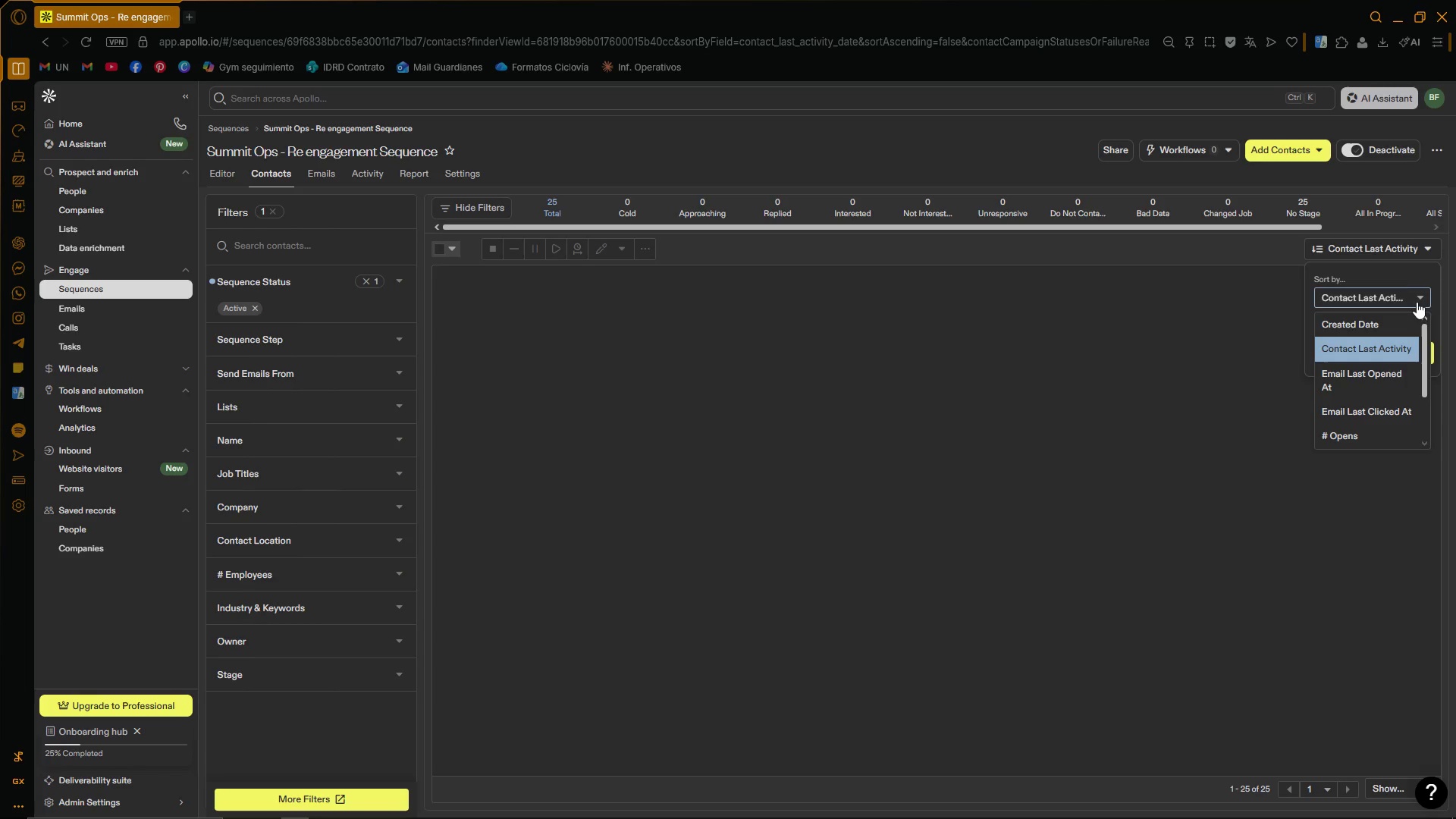 
left_click([1401, 315])
 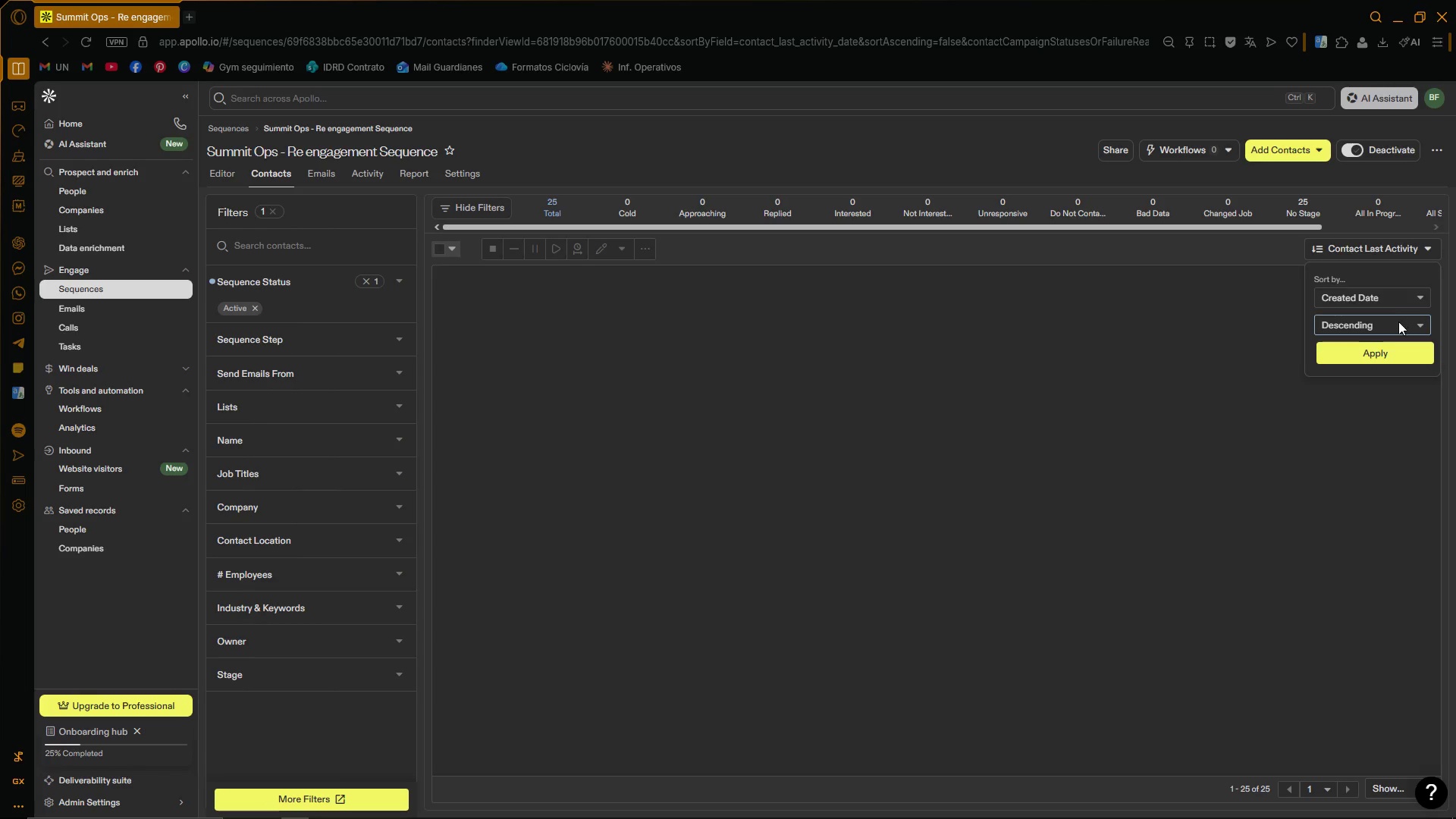 
left_click([1394, 353])
 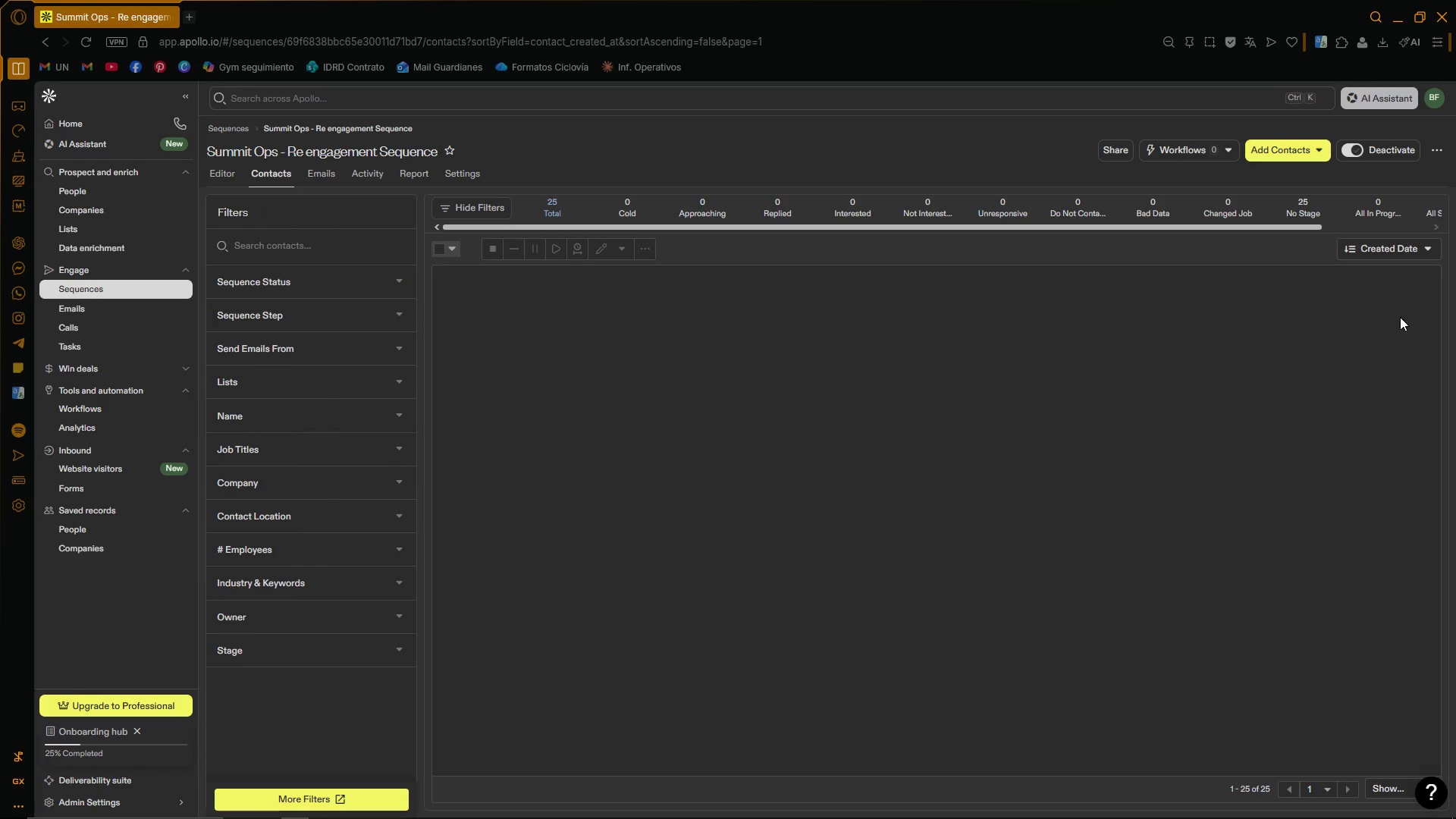 
left_click([1429, 249])
 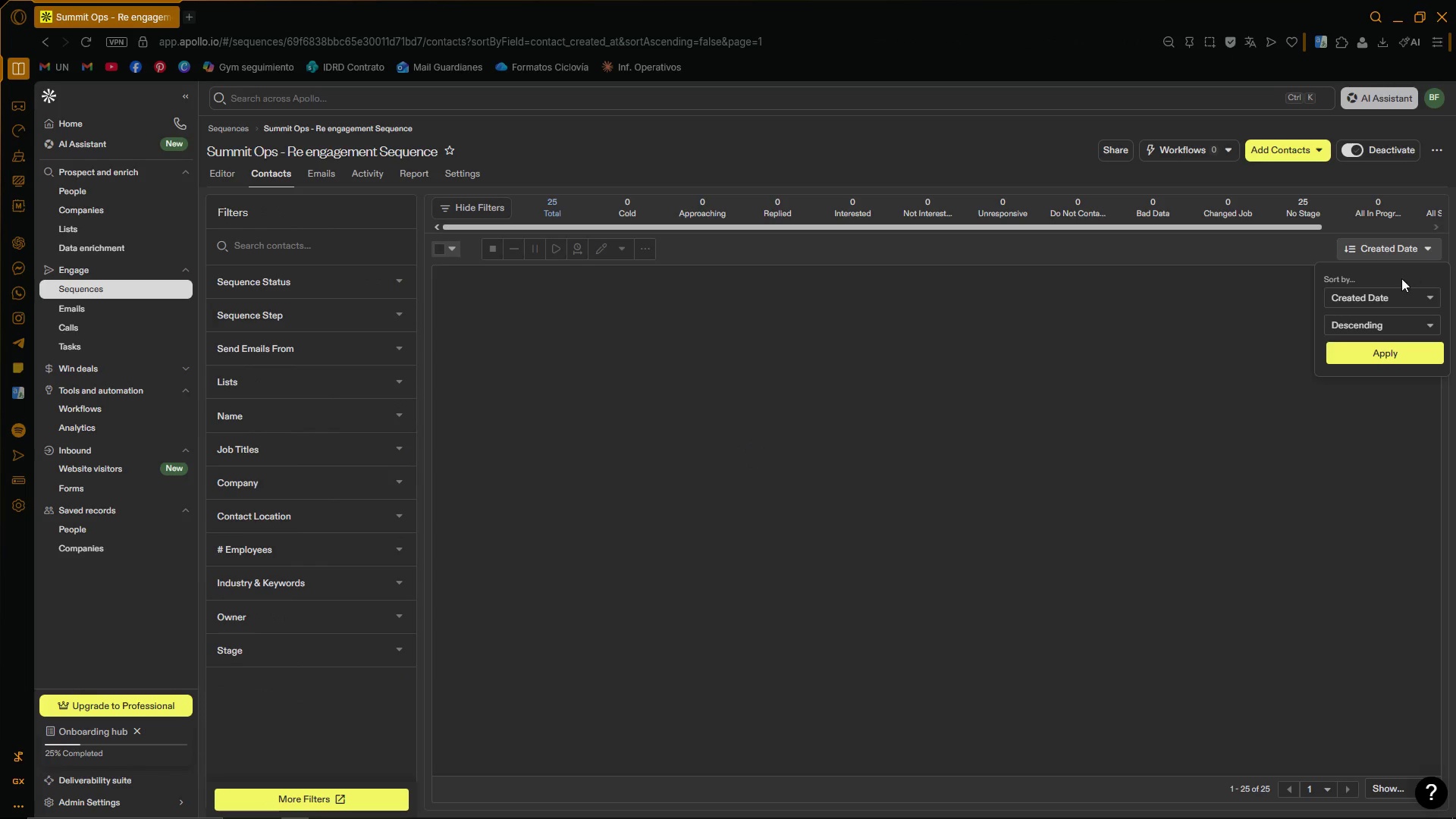 
left_click([1389, 293])
 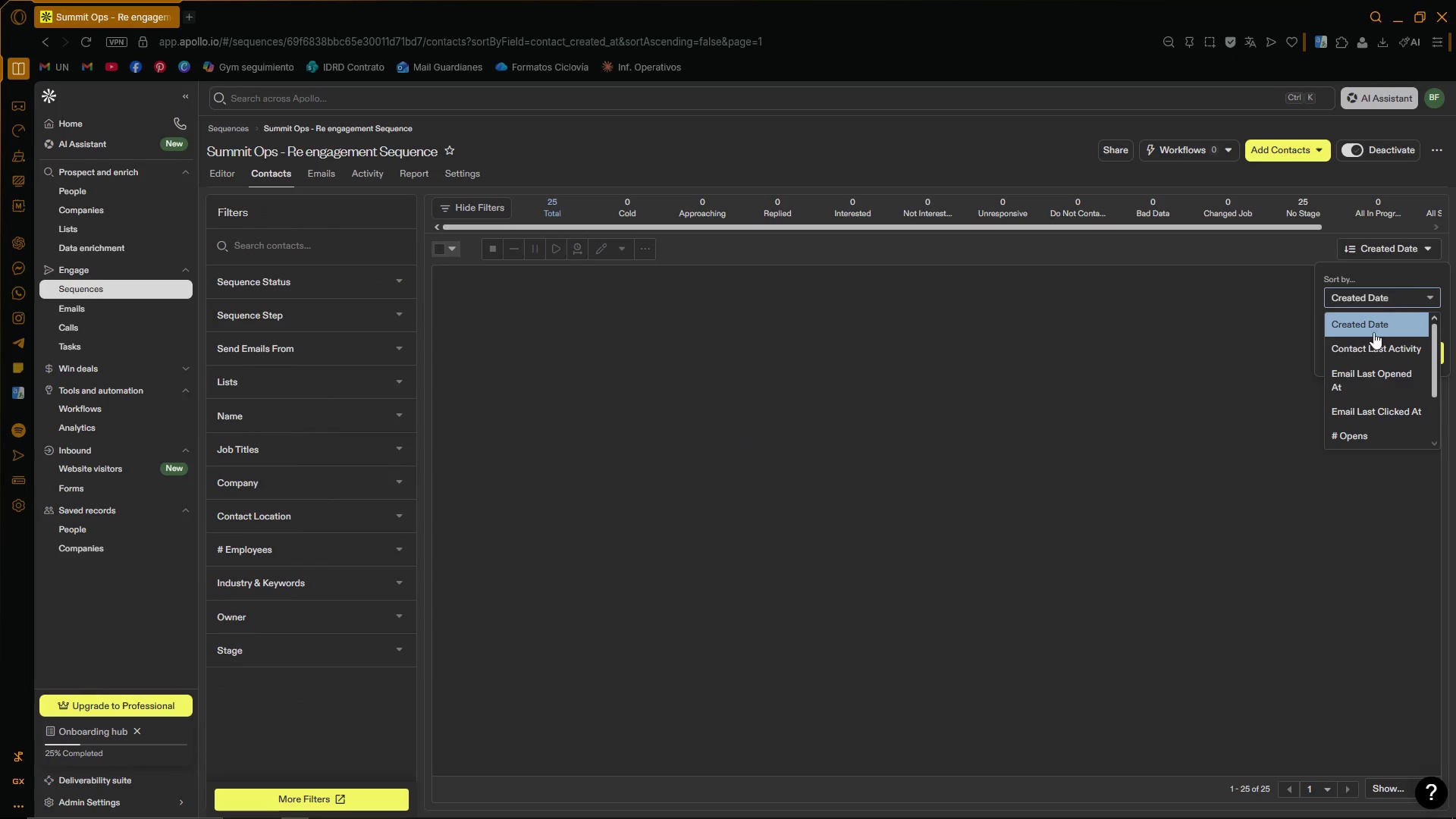 
left_click([1372, 353])
 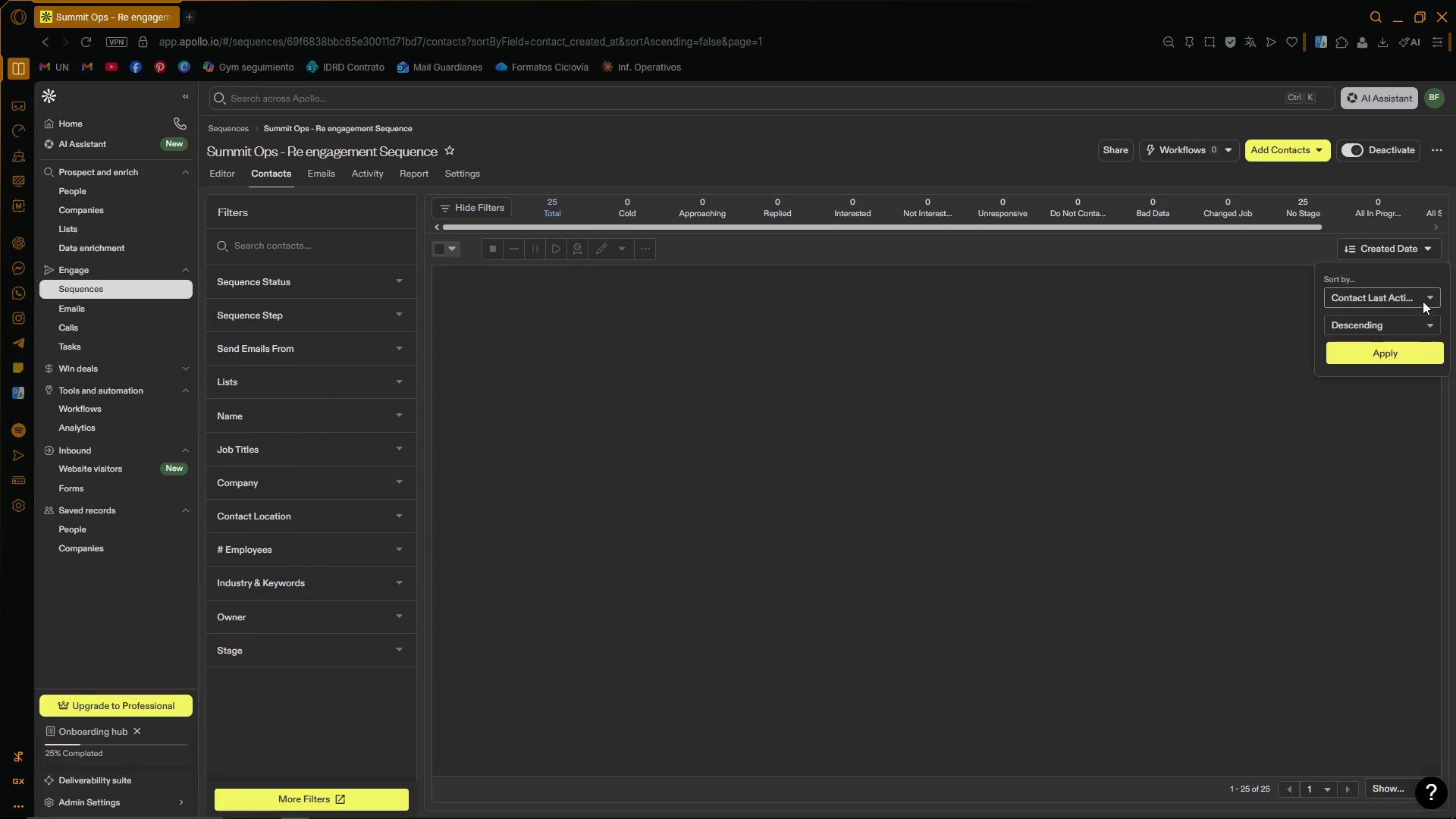 
left_click([1395, 347])
 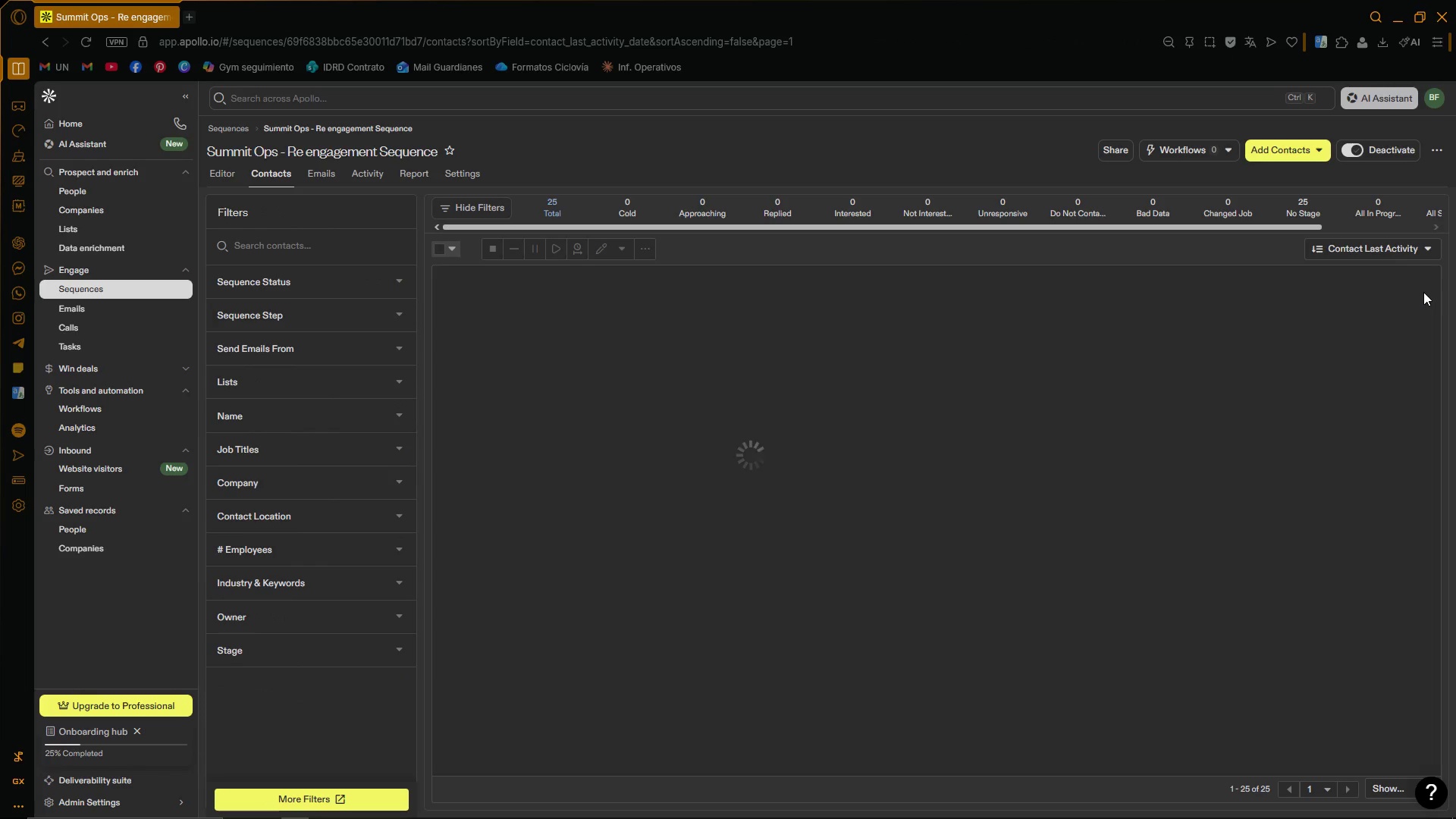 
left_click([1433, 252])
 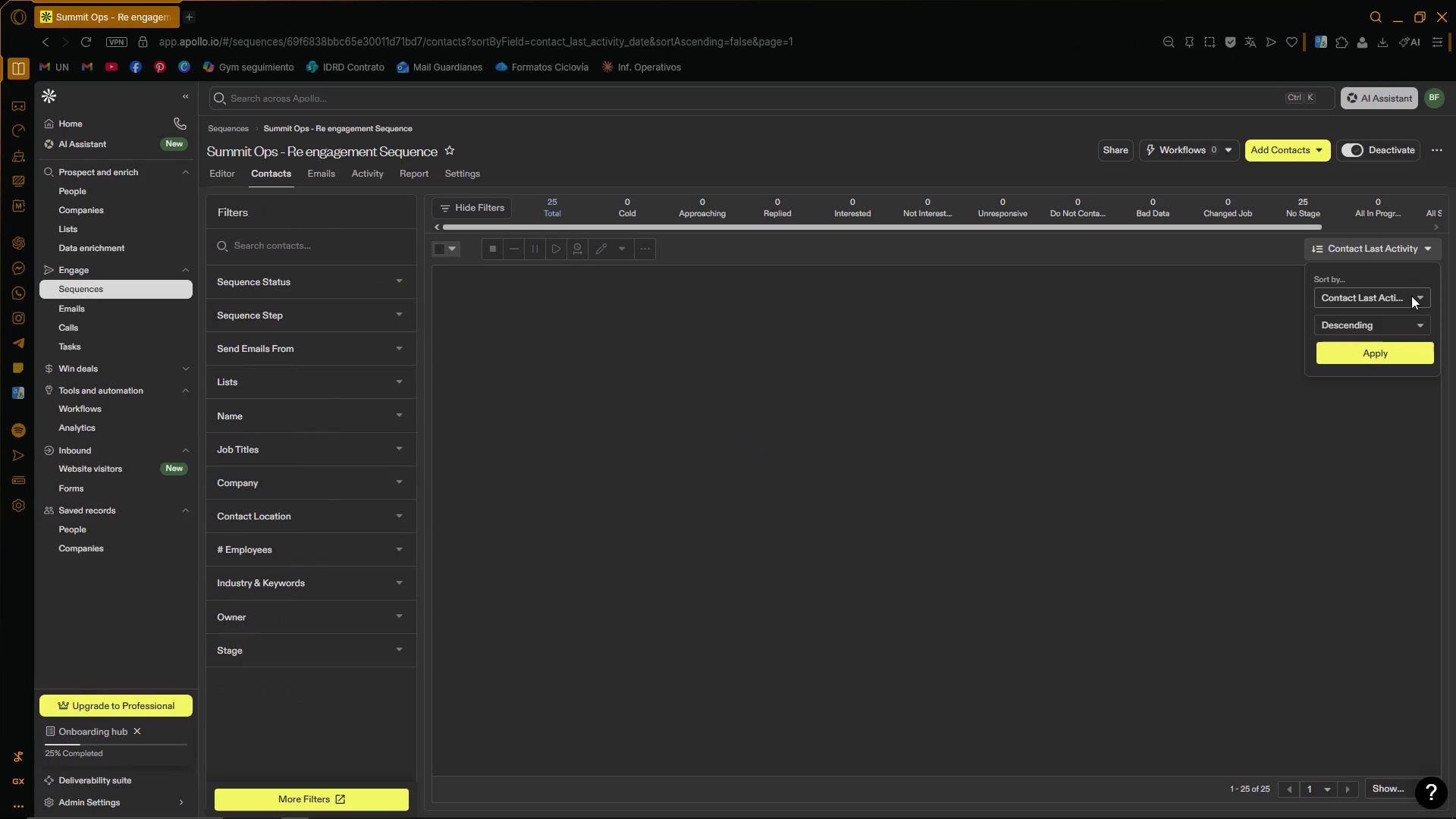 
left_click([1411, 297])
 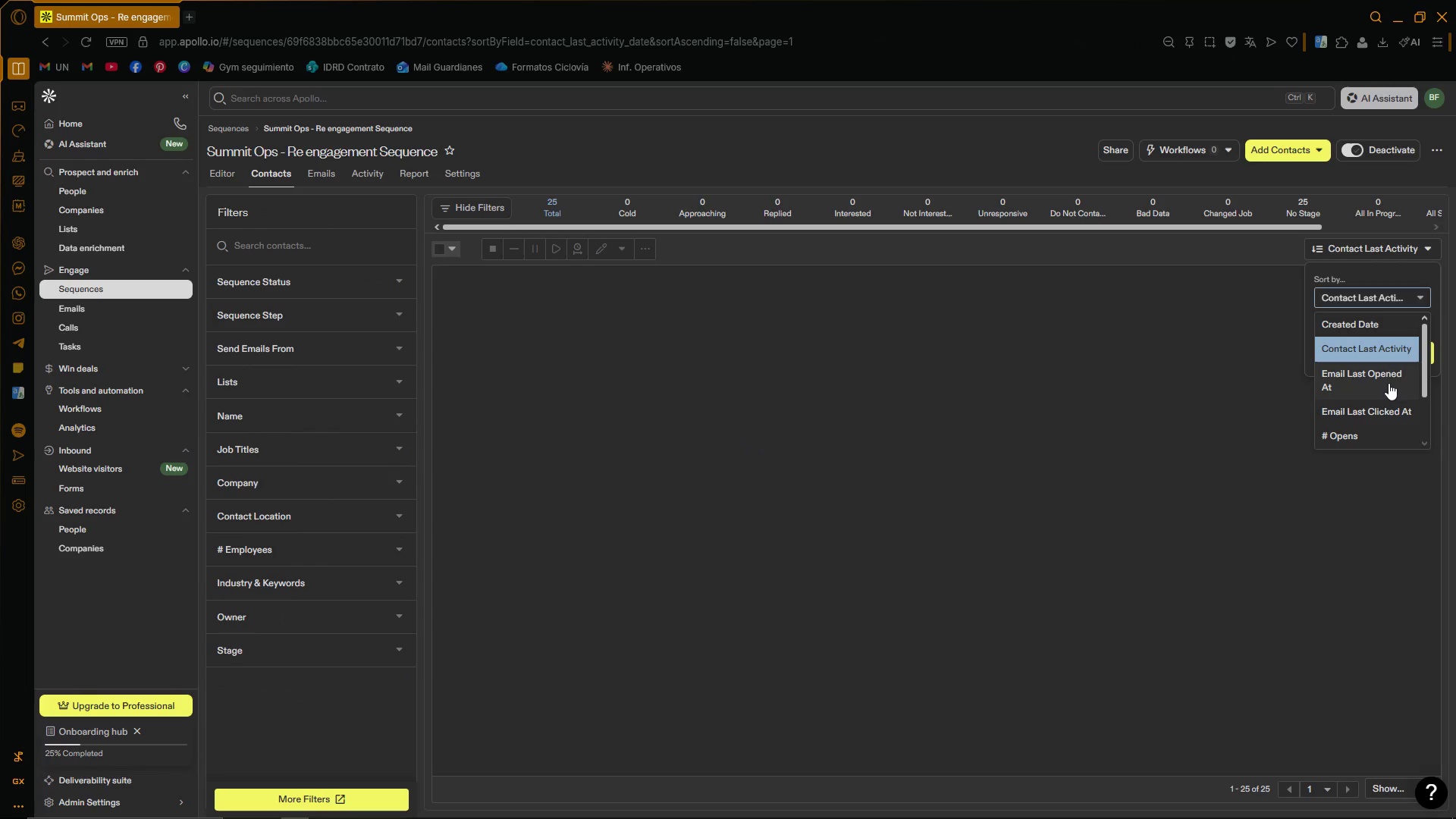 
scroll: coordinate [1388, 386], scroll_direction: down, amount: 5.0
 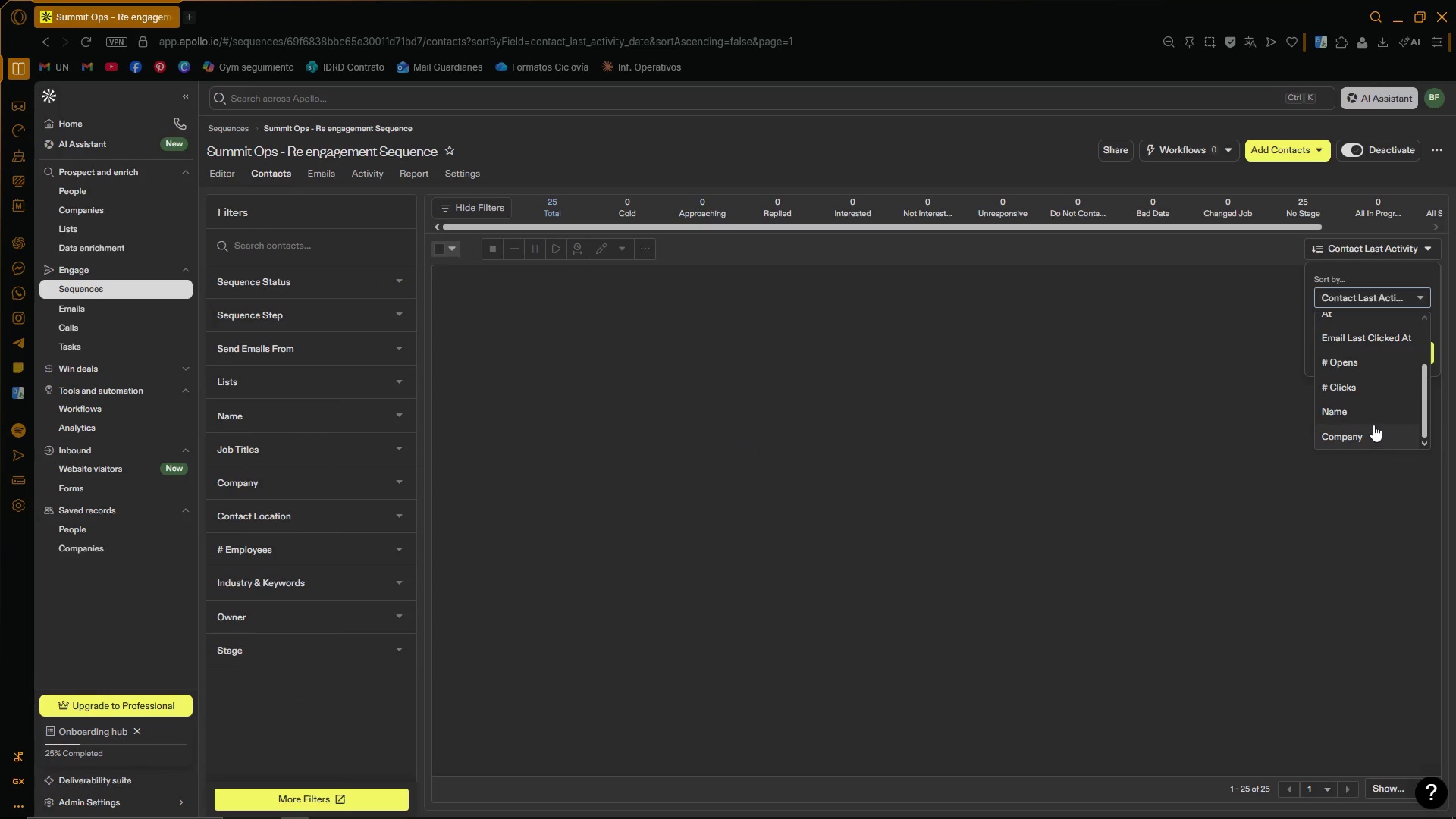 
left_click([1374, 410])
 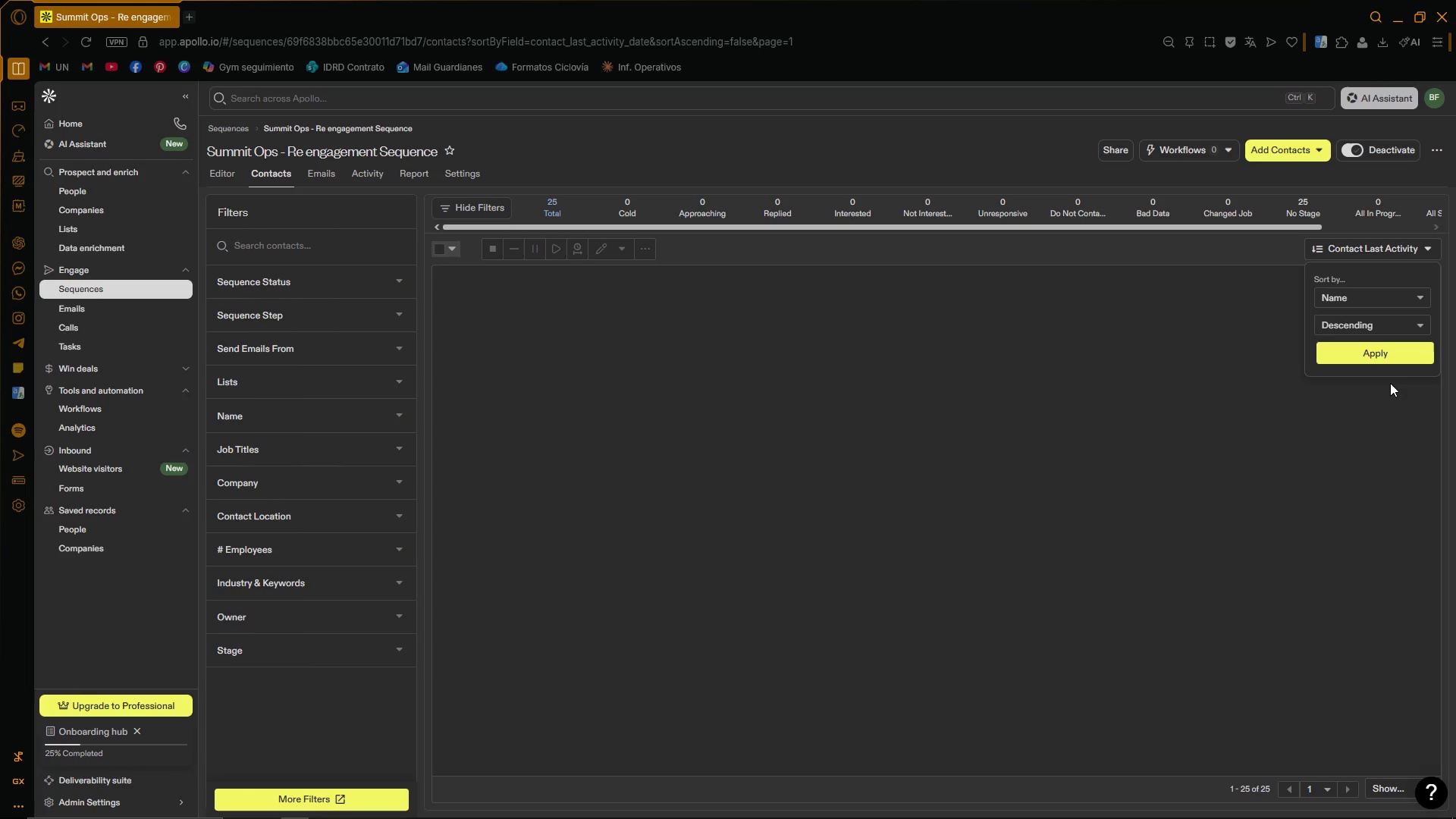 
left_click([1390, 346])
 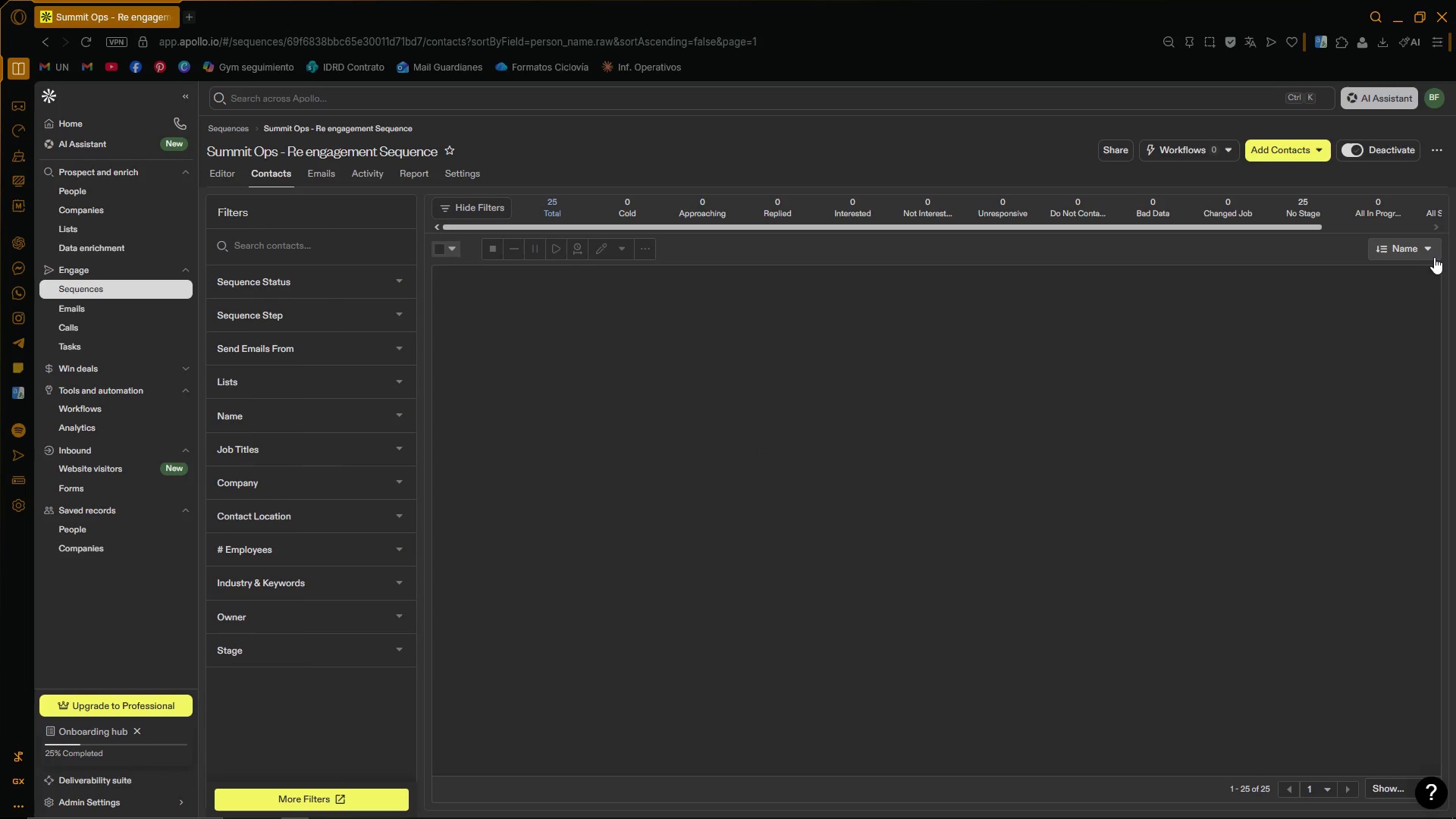 
left_click([1434, 249])
 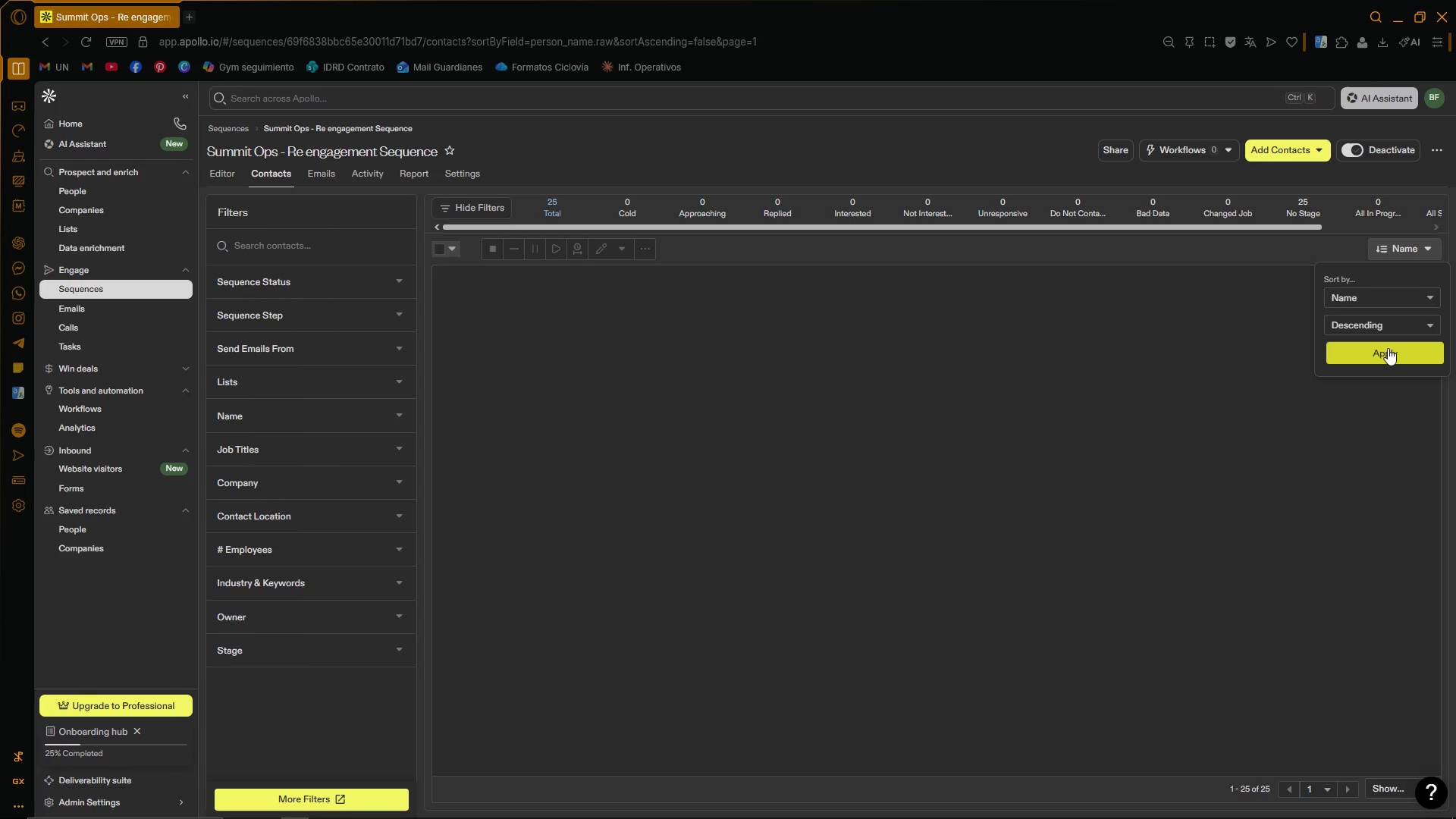 
left_click([1409, 296])
 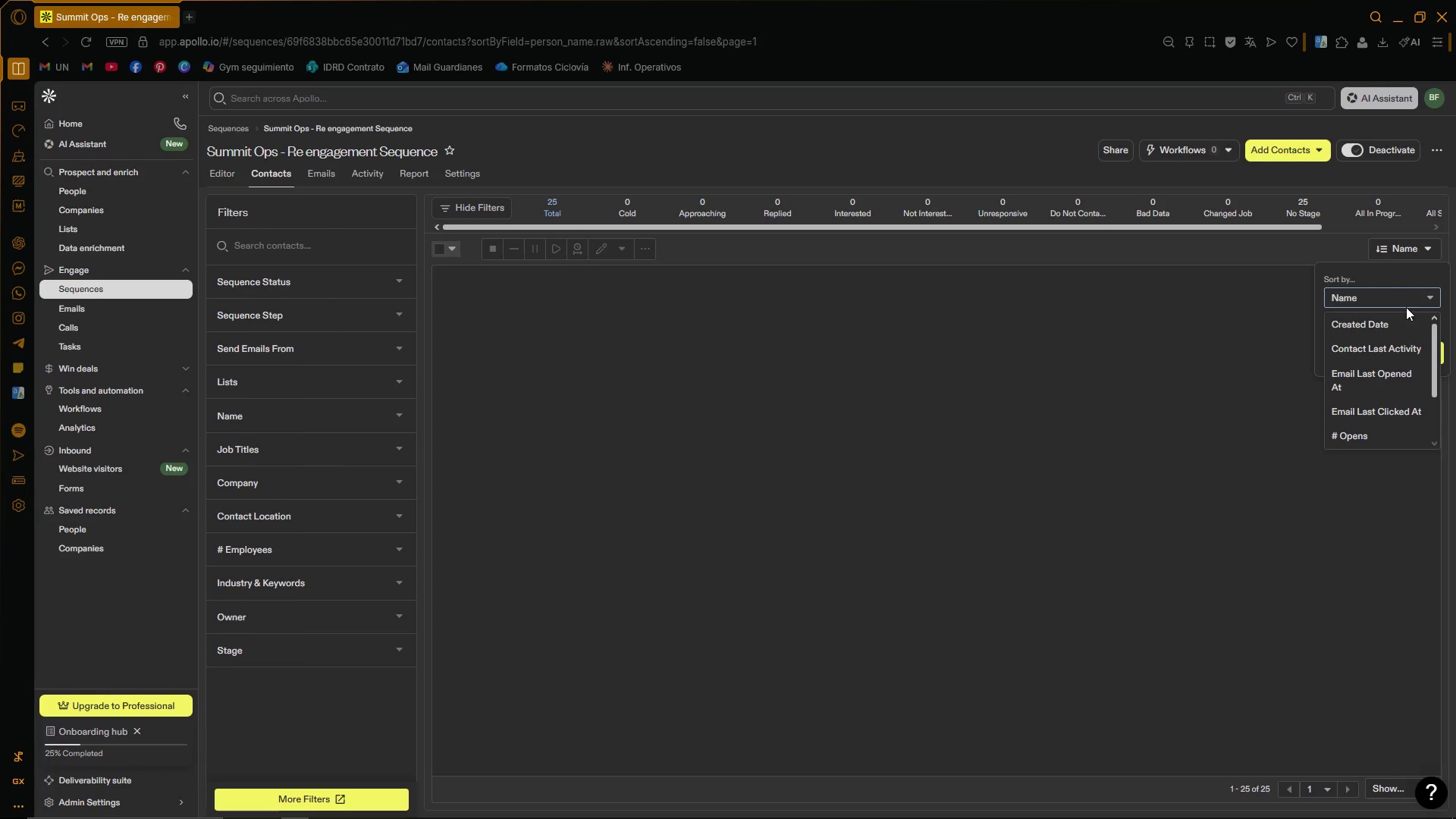 
scroll: coordinate [1390, 374], scroll_direction: down, amount: 5.0
 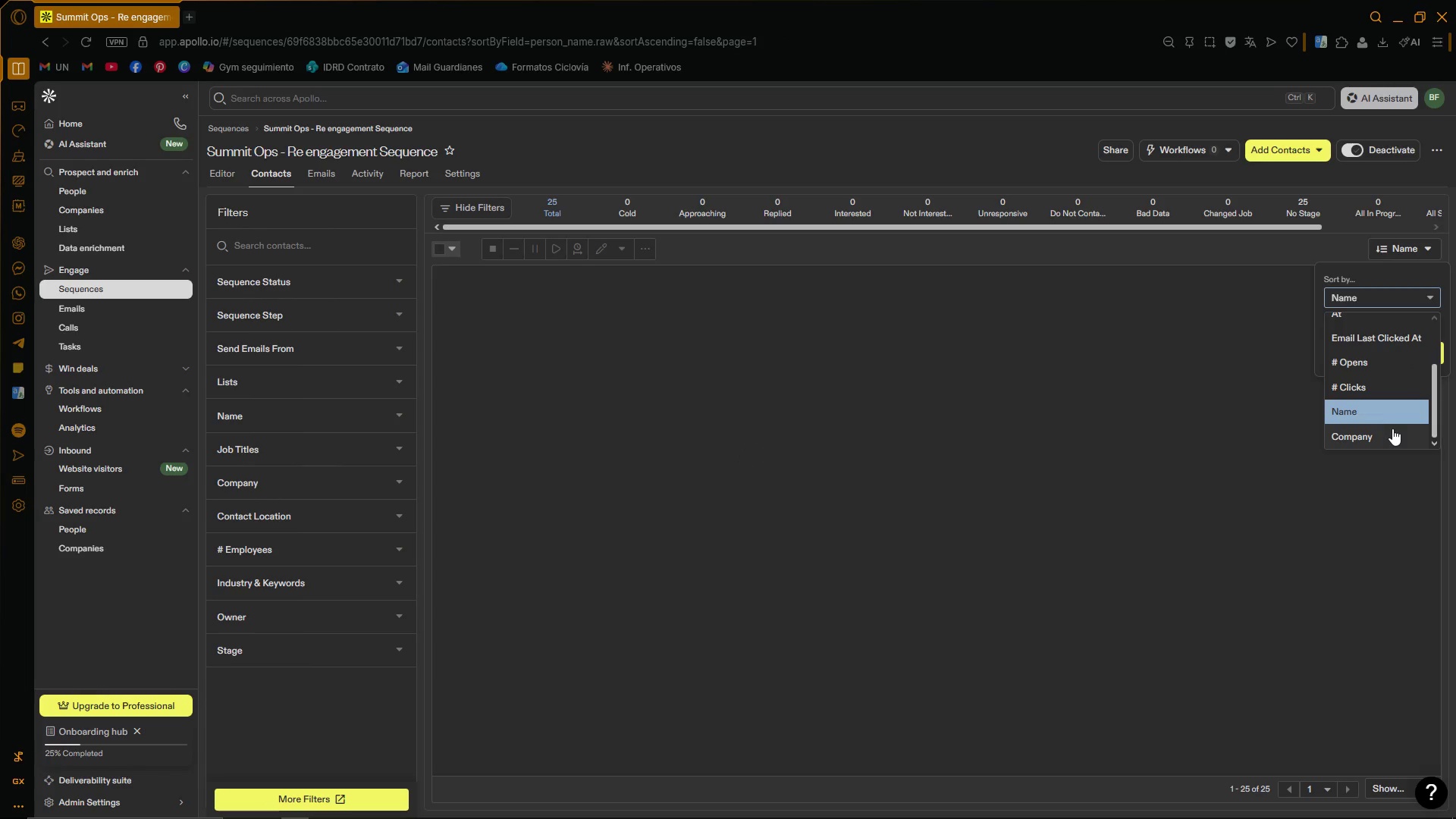 
left_click([1387, 431])
 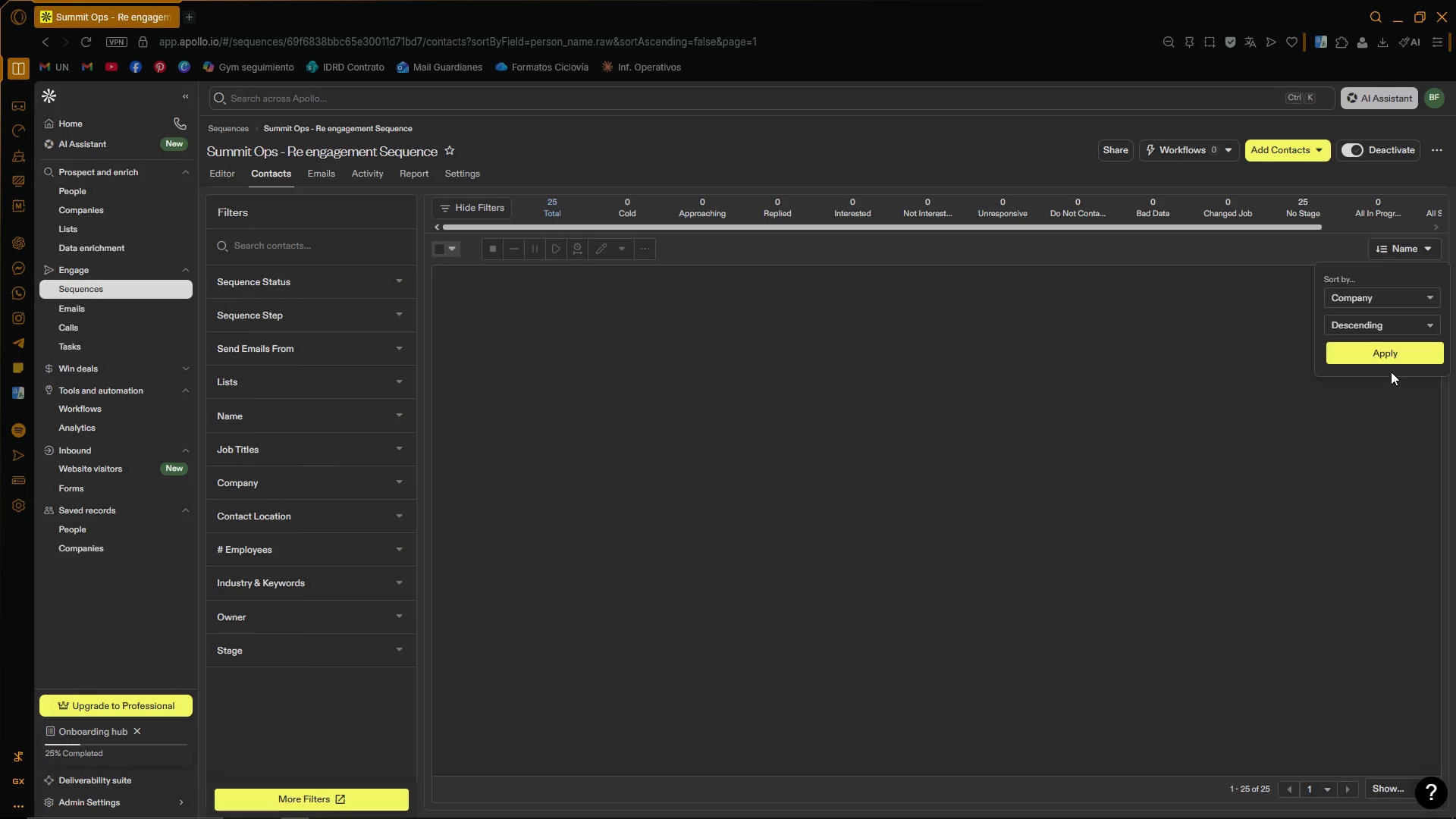 
left_click([1392, 359])
 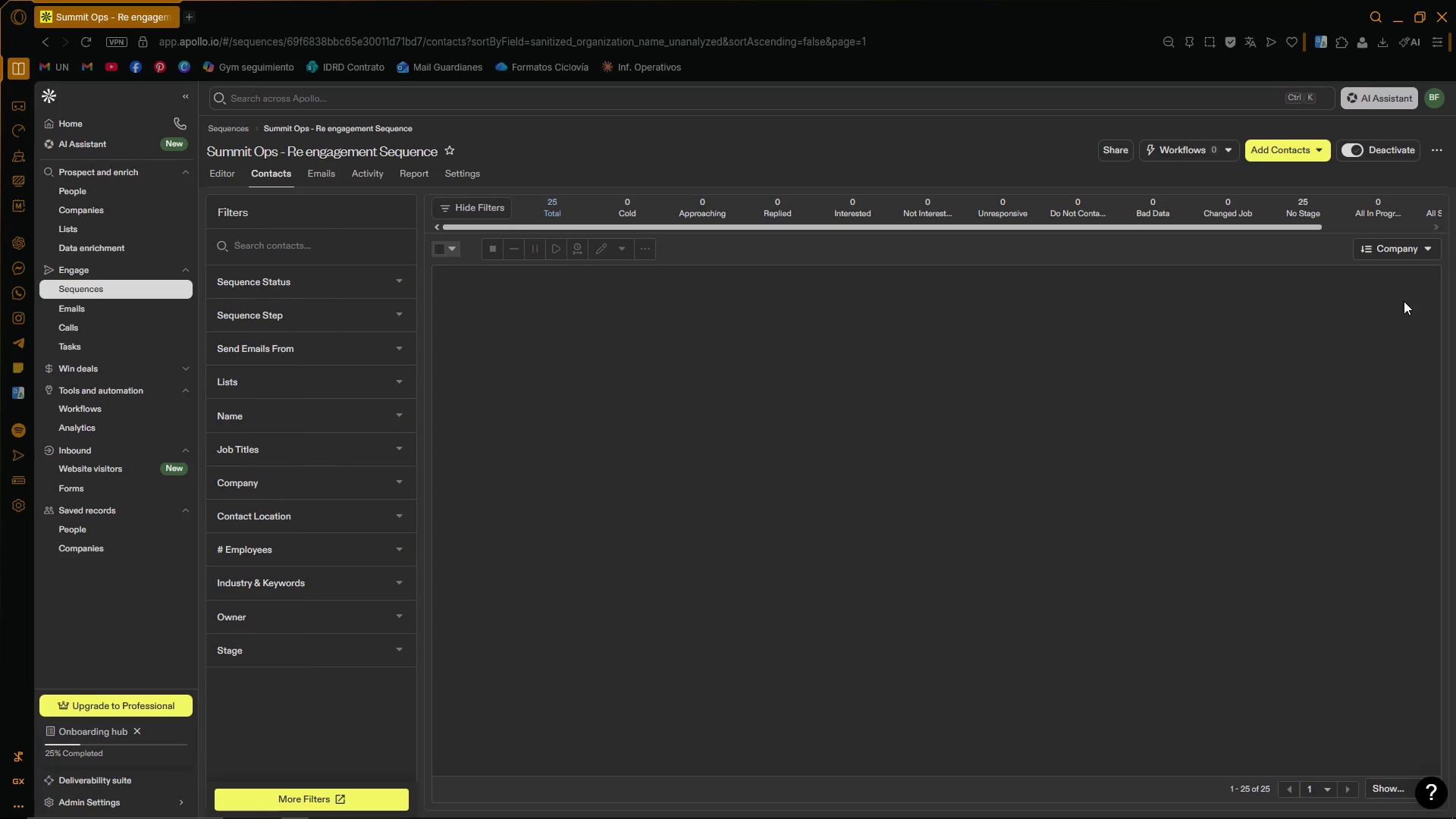 
left_click([1428, 254])
 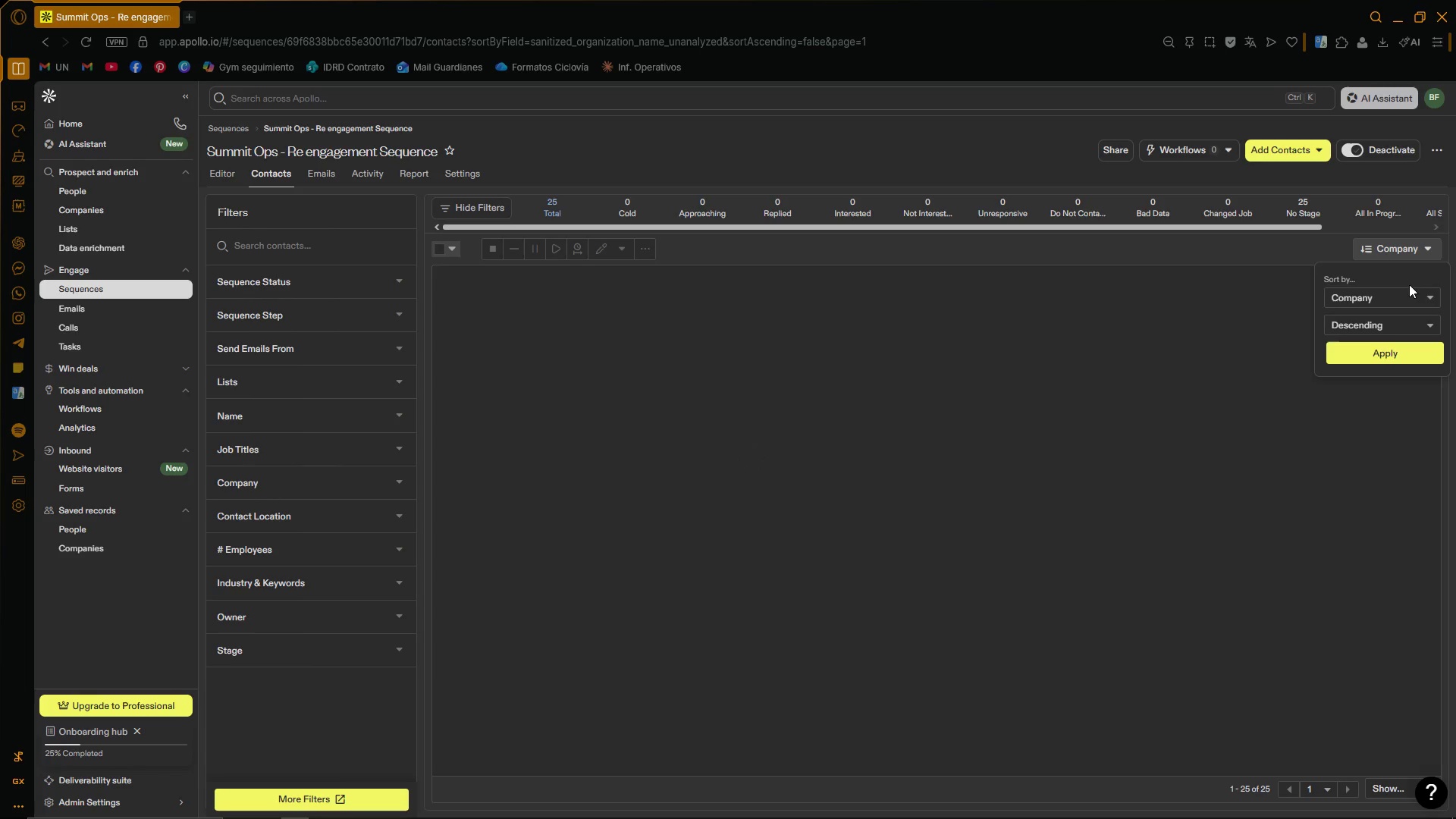 
left_click([1422, 287])
 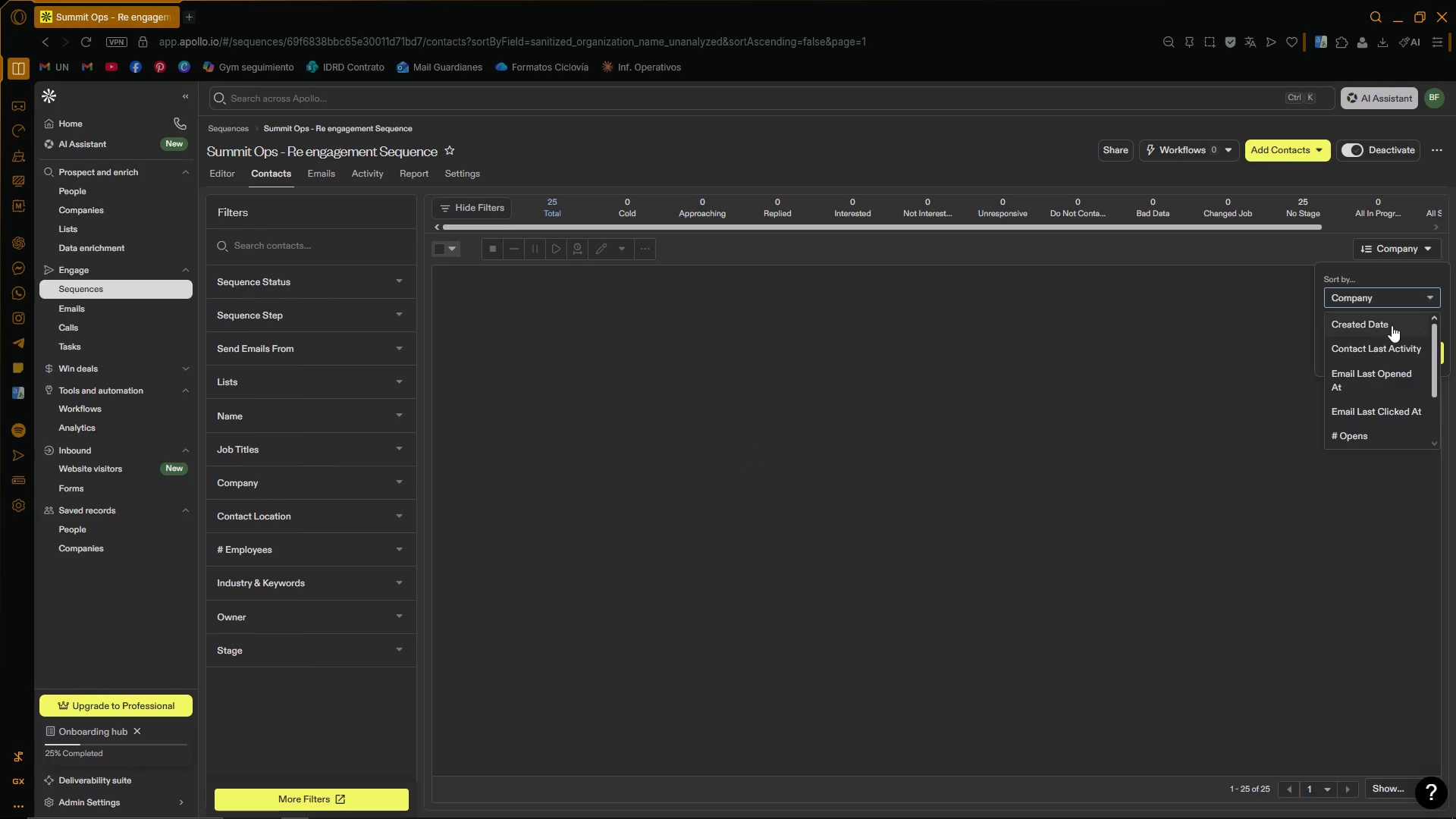 
scroll: coordinate [1382, 337], scroll_direction: up, amount: 8.0
 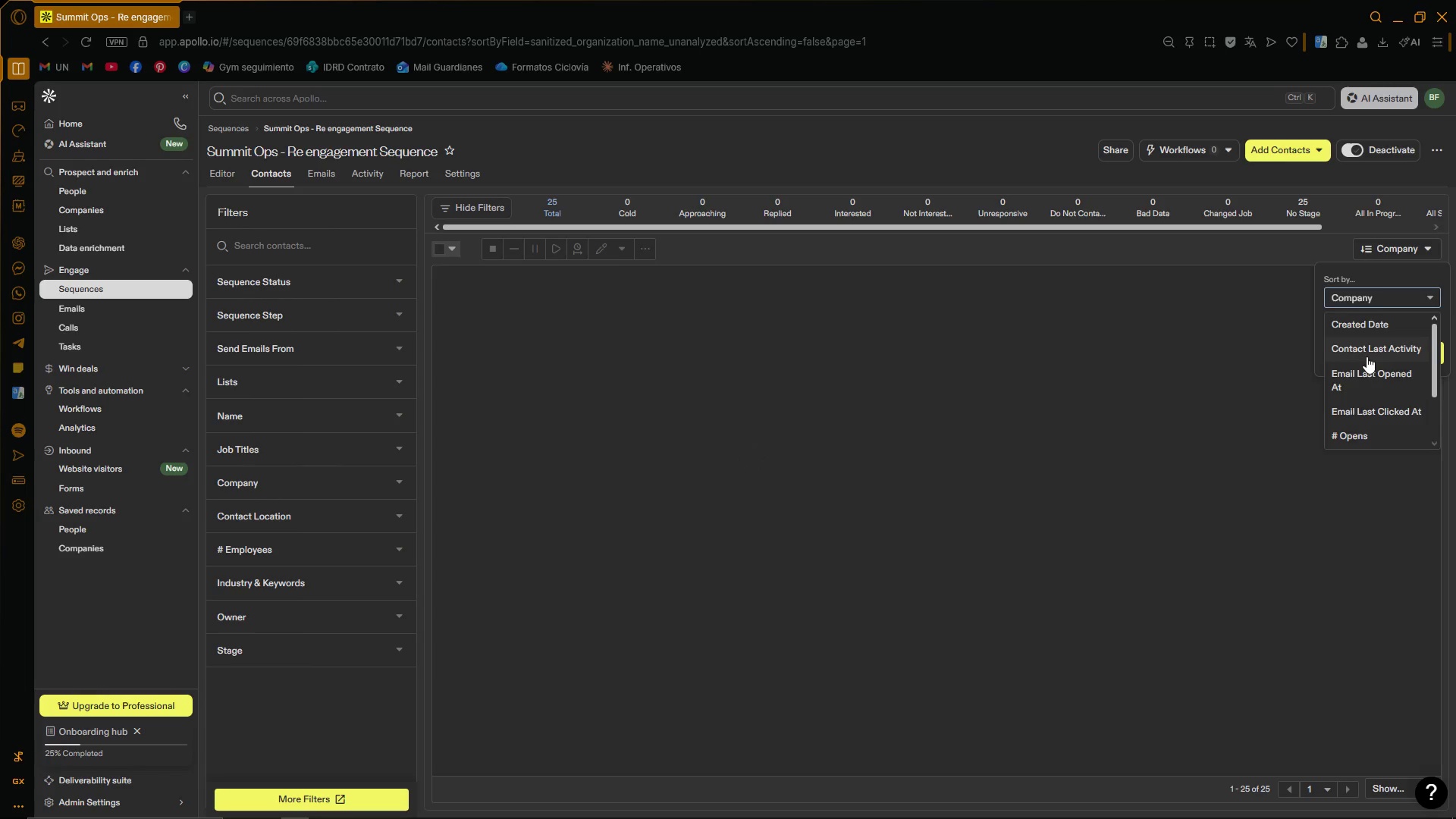 
double_click([1383, 353])
 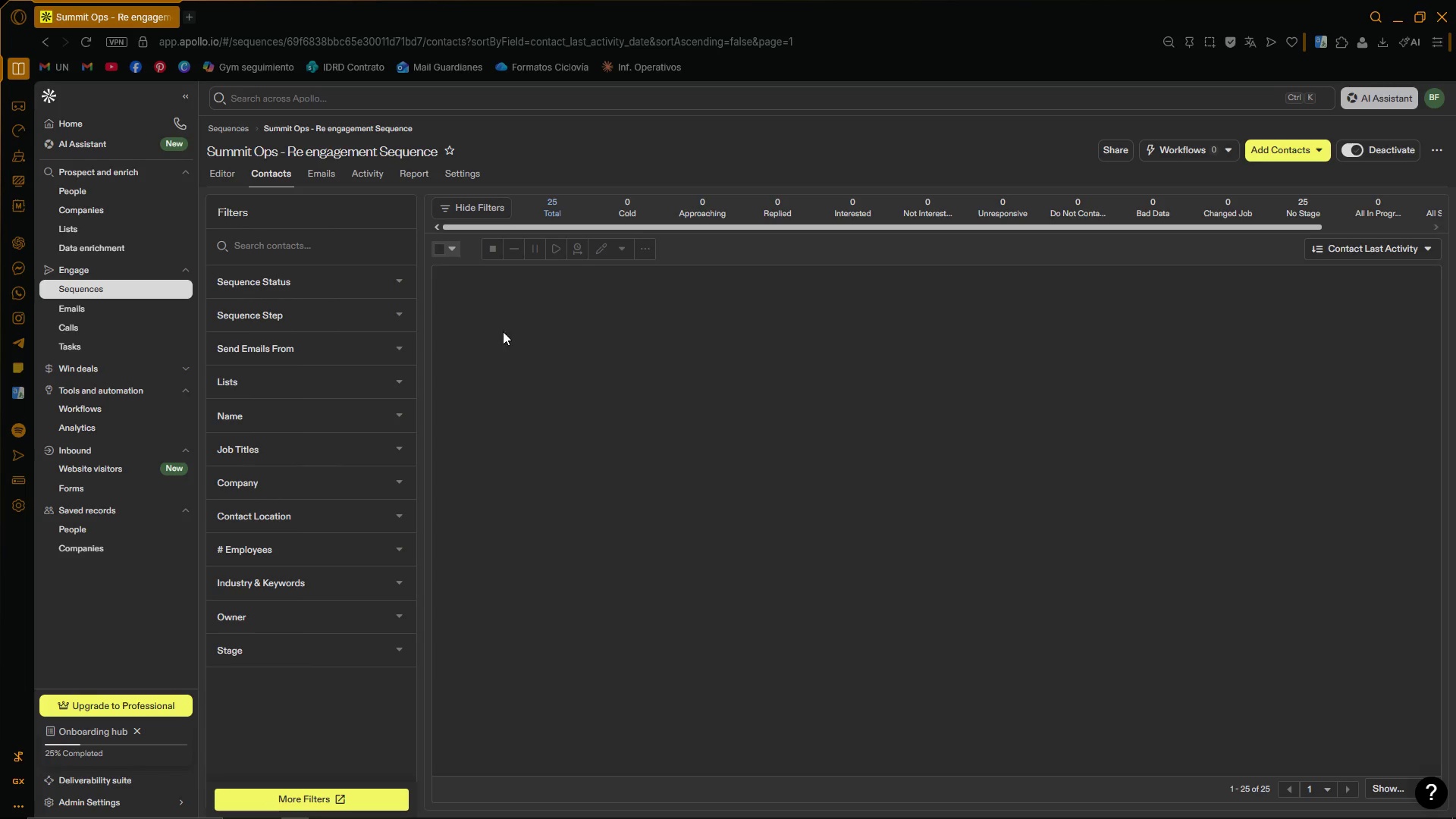 
left_click([472, 203])
 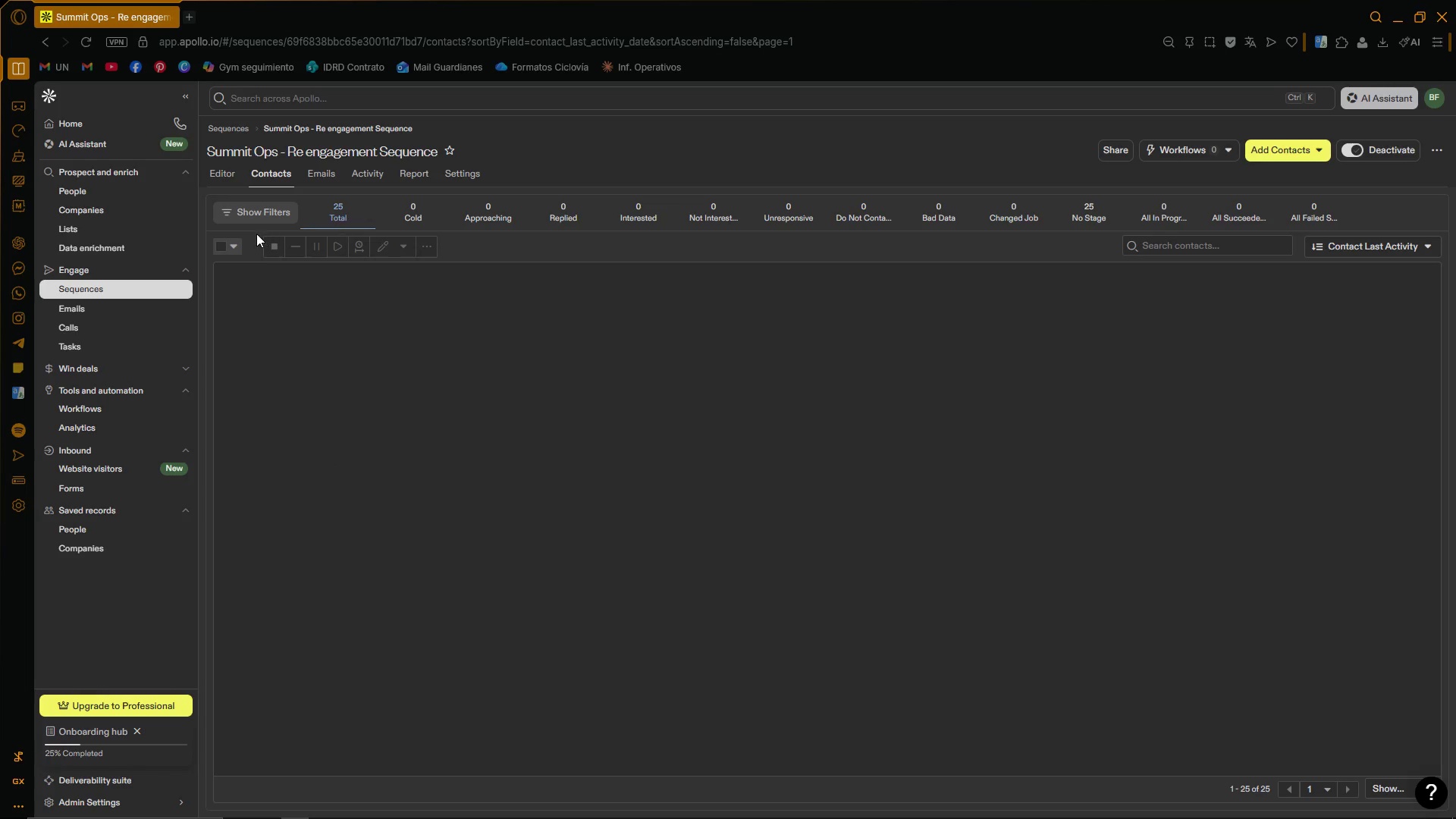 
left_click_drag(start_coordinate=[257, 211], to_coordinate=[256, 216])
 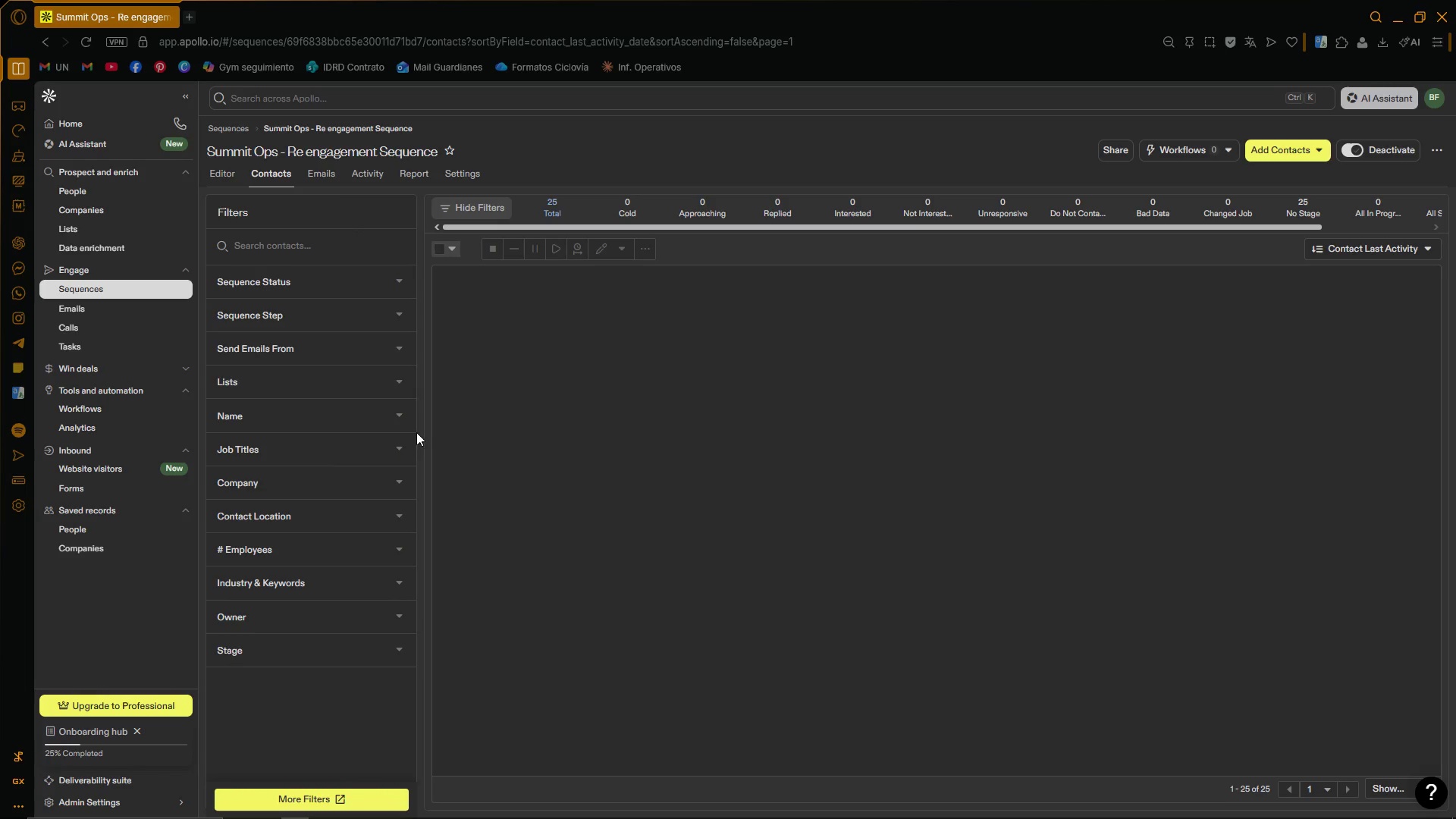 
left_click([395, 380])
 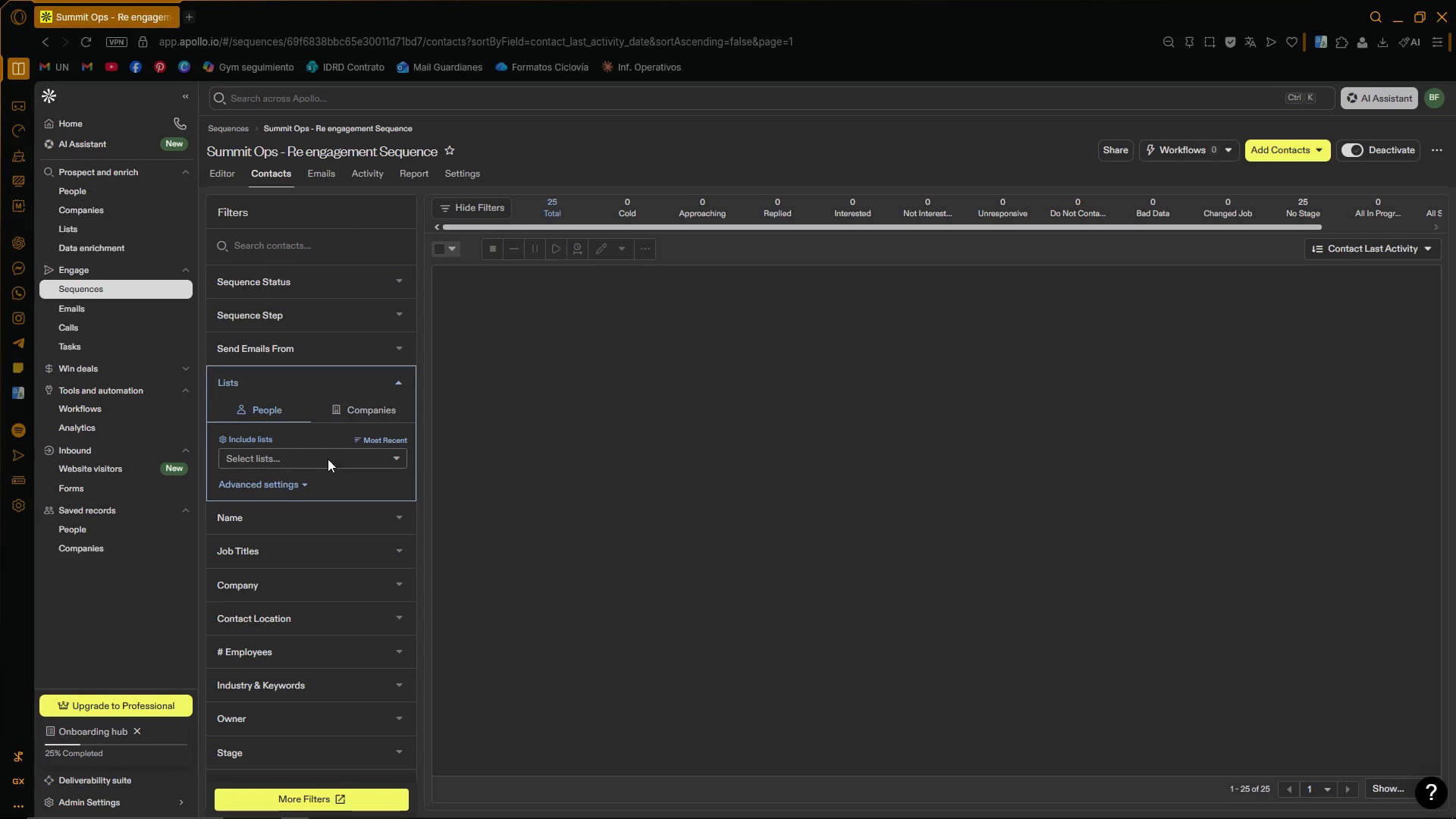 
left_click([326, 466])
 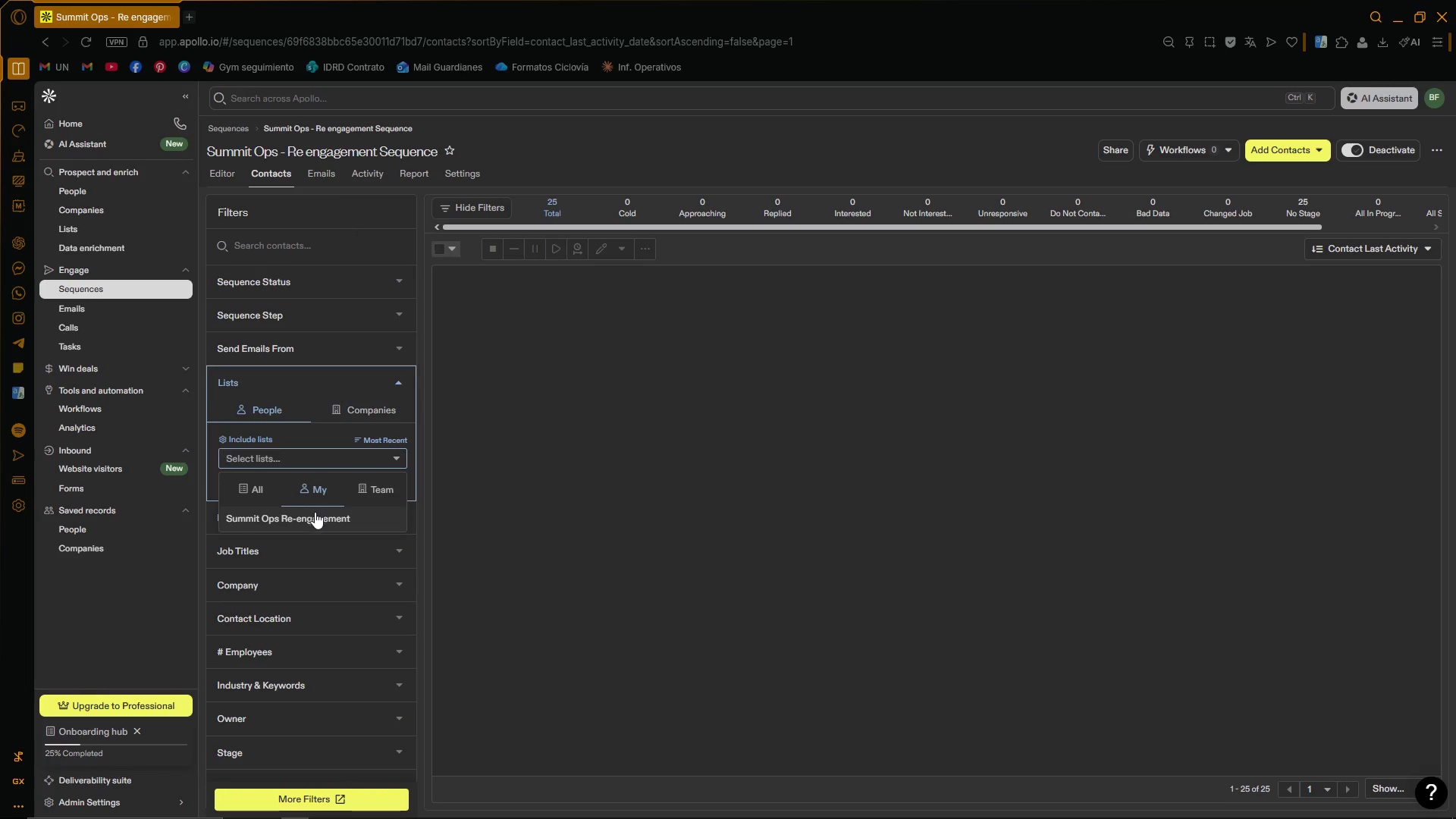 
left_click([315, 516])
 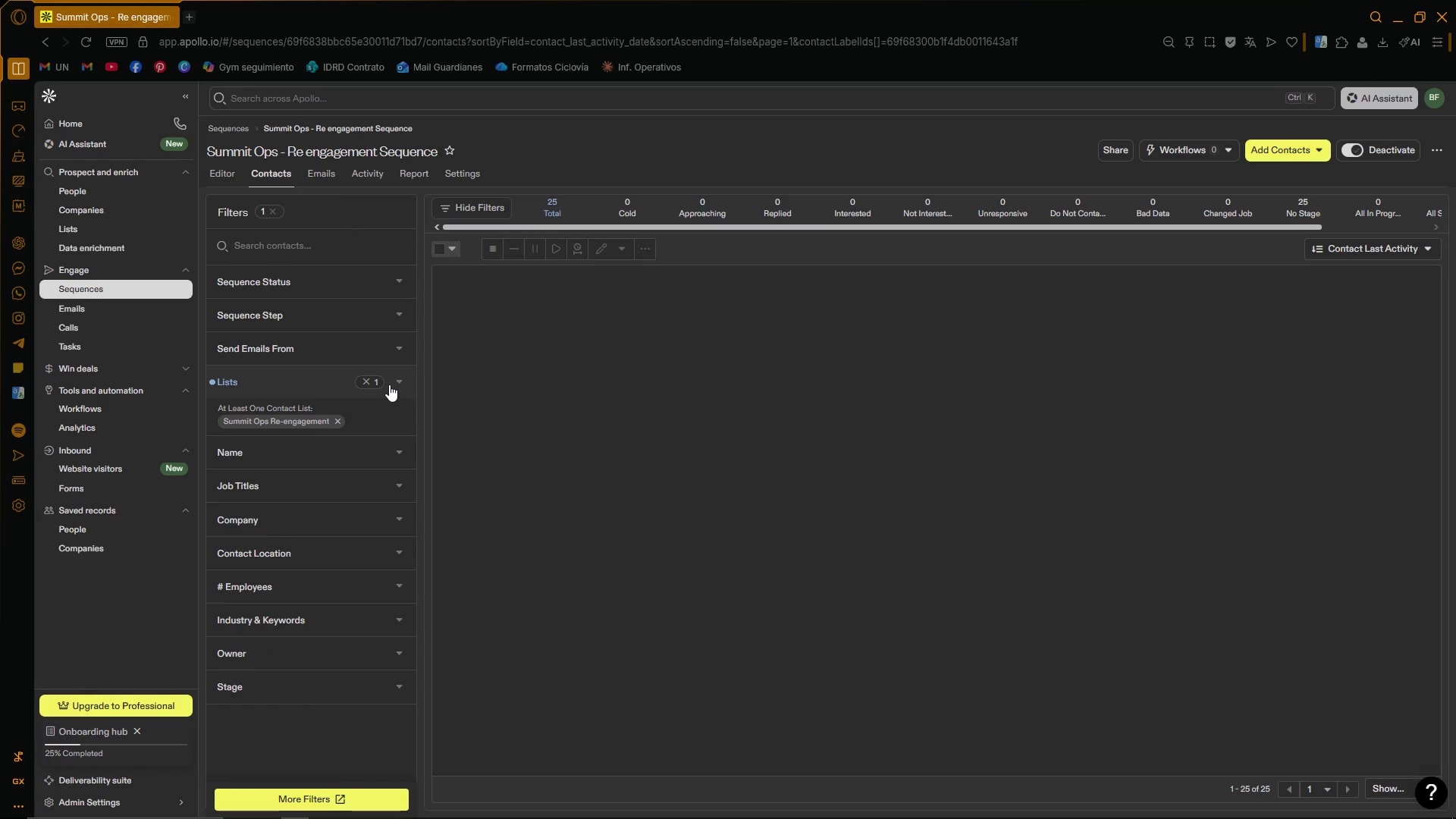 
scroll: coordinate [361, 302], scroll_direction: down, amount: 1.0
 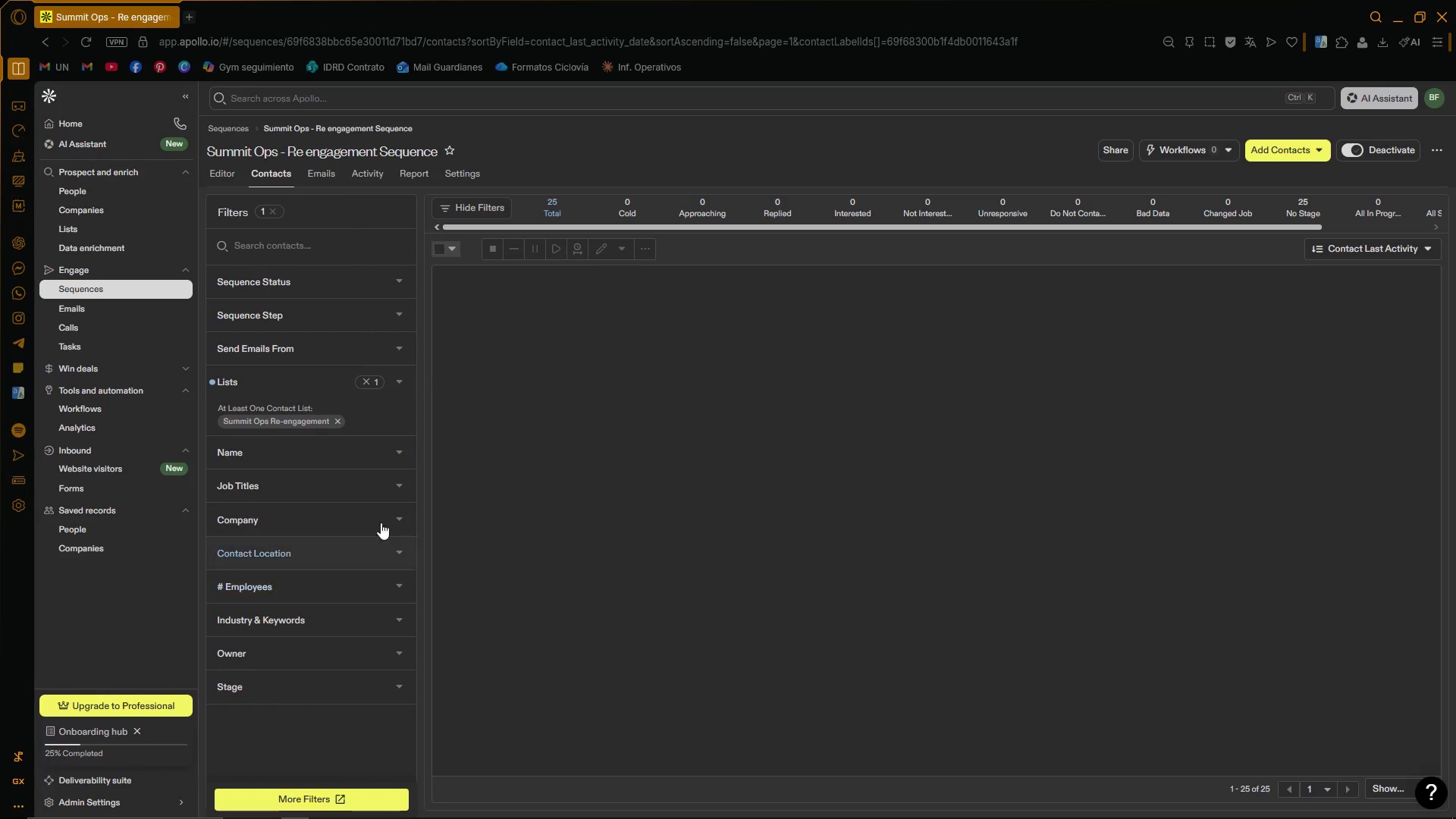 
left_click([393, 443])
 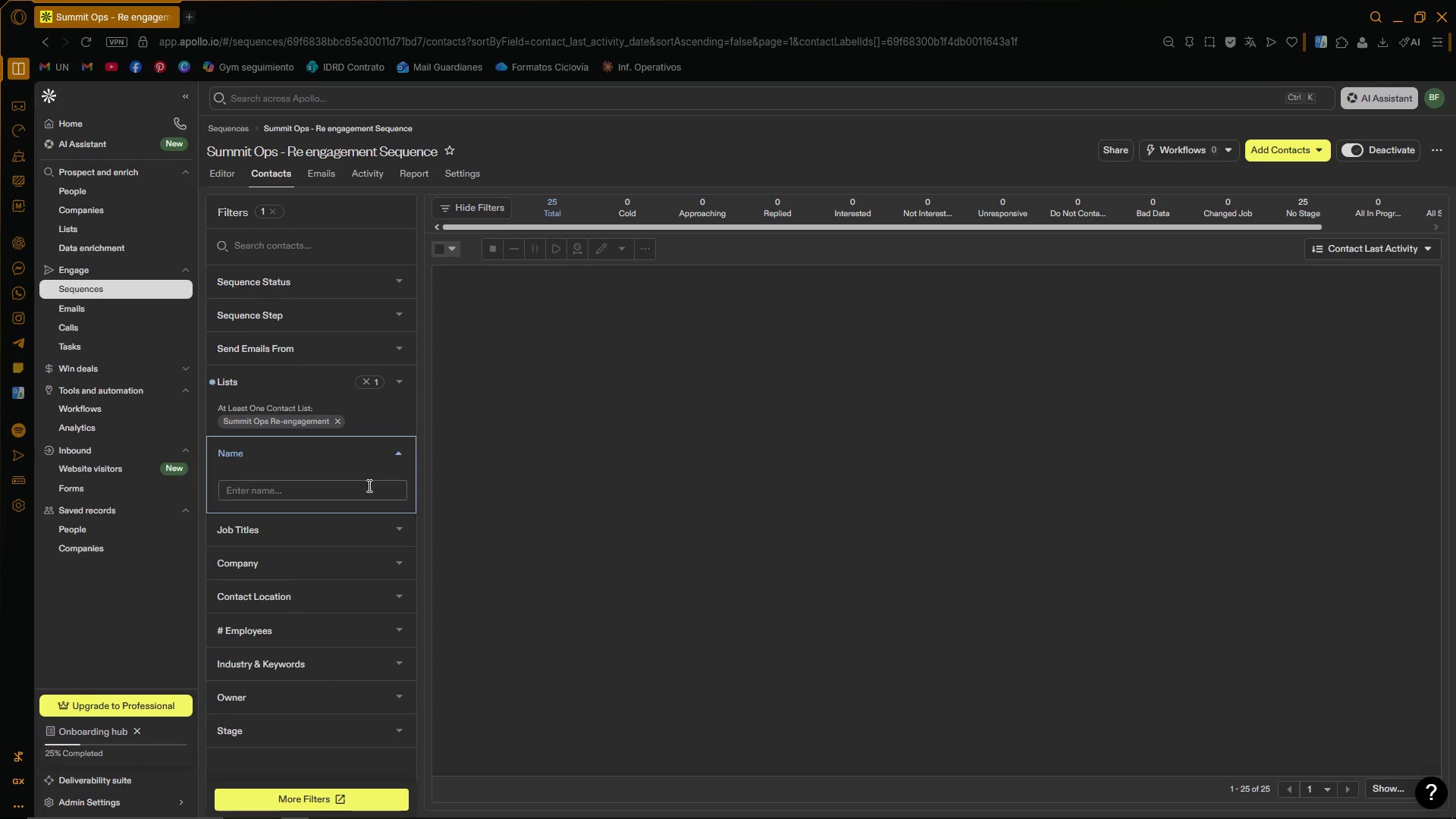 
left_click([366, 490])
 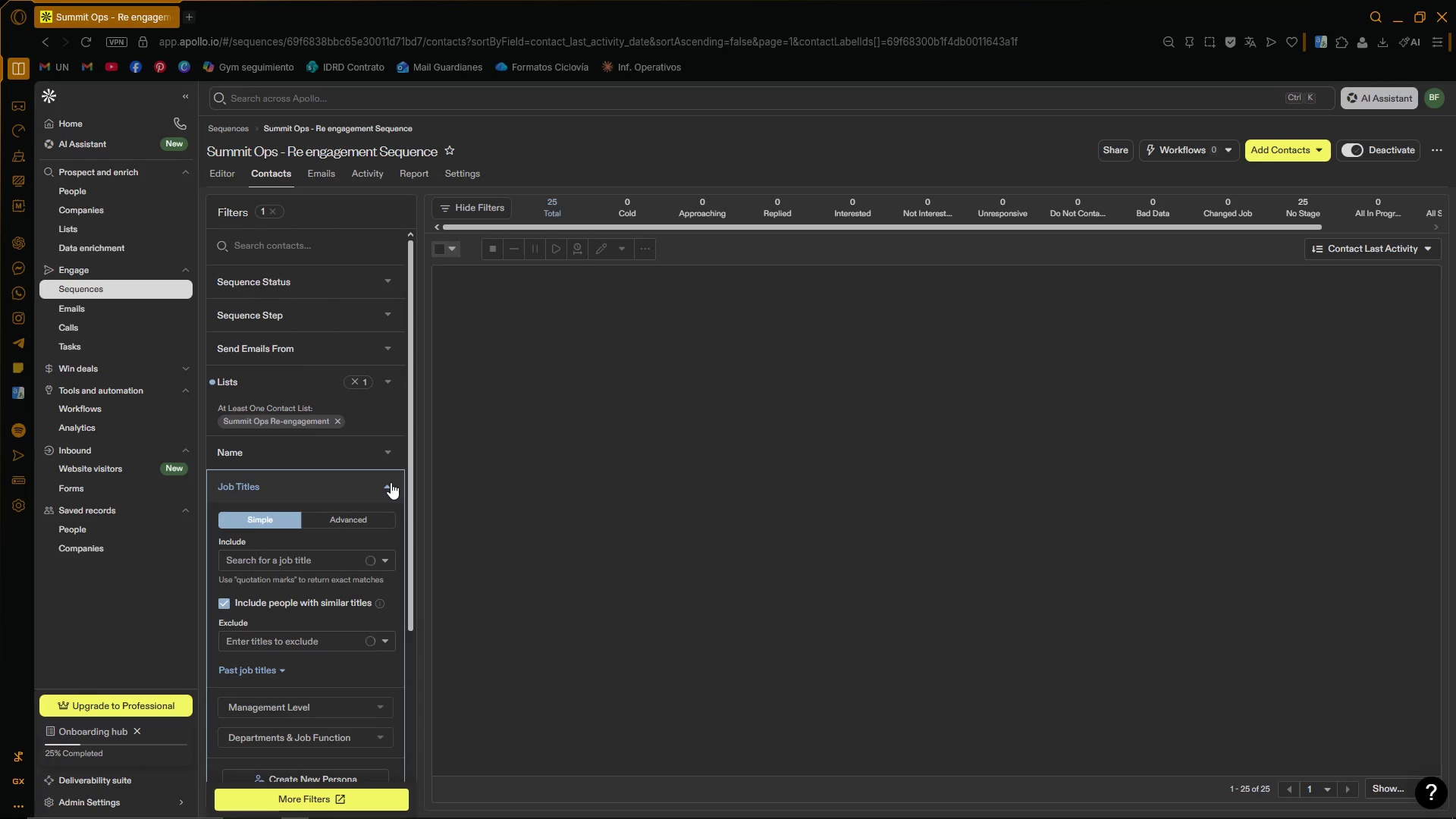 
scroll: coordinate [383, 496], scroll_direction: down, amount: 2.0
 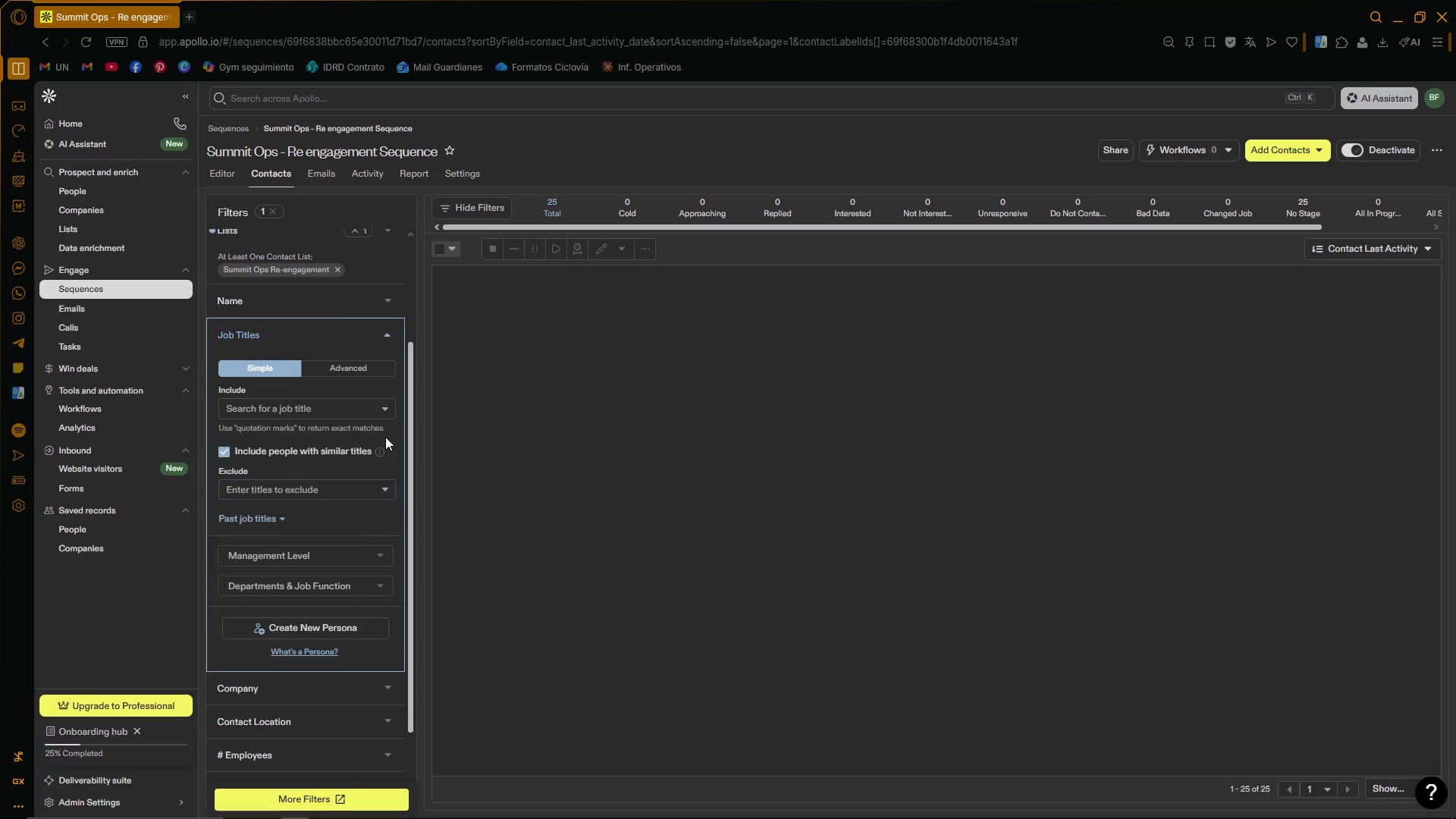 
left_click([388, 417])
 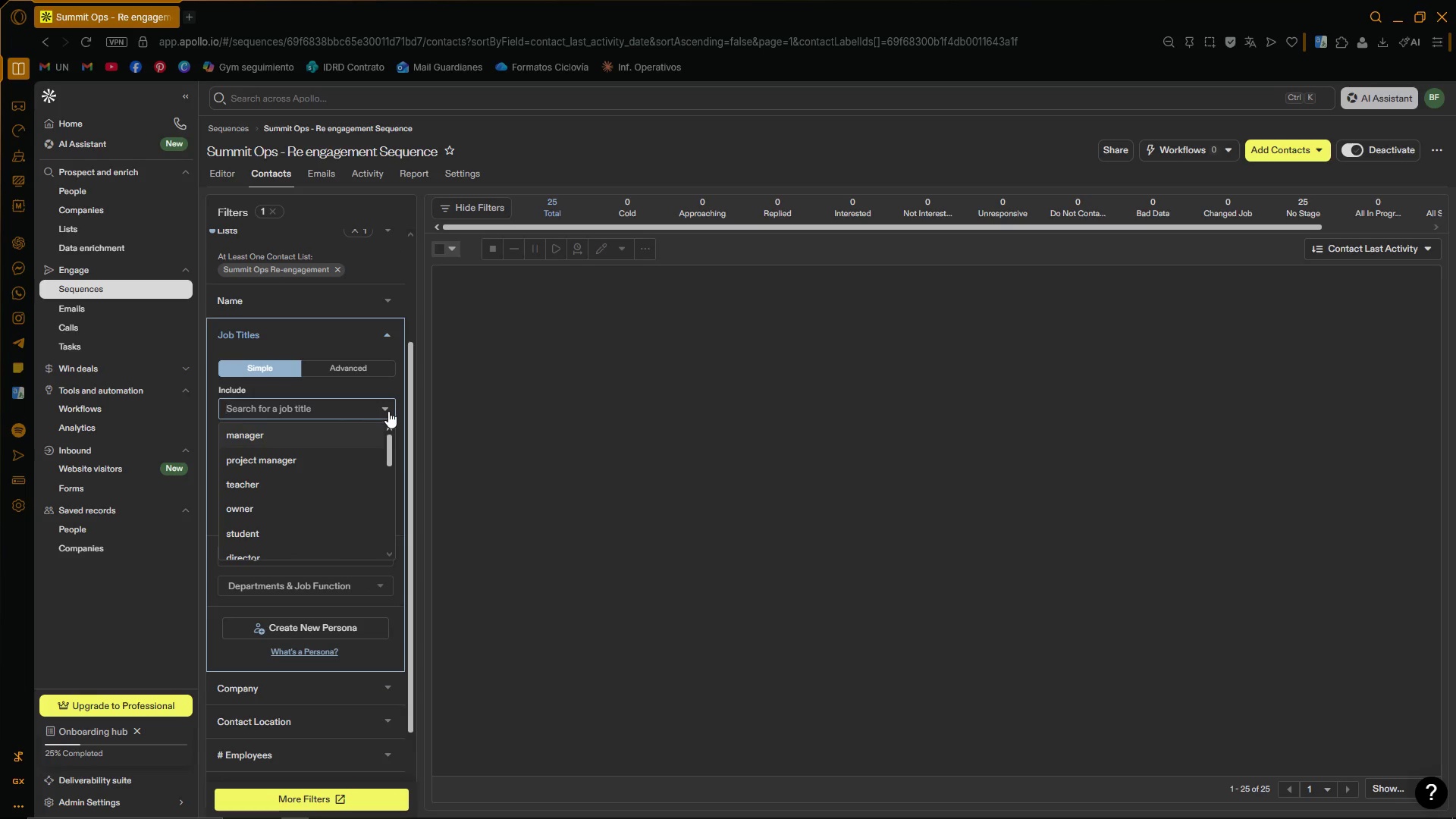 
left_click([388, 406])
 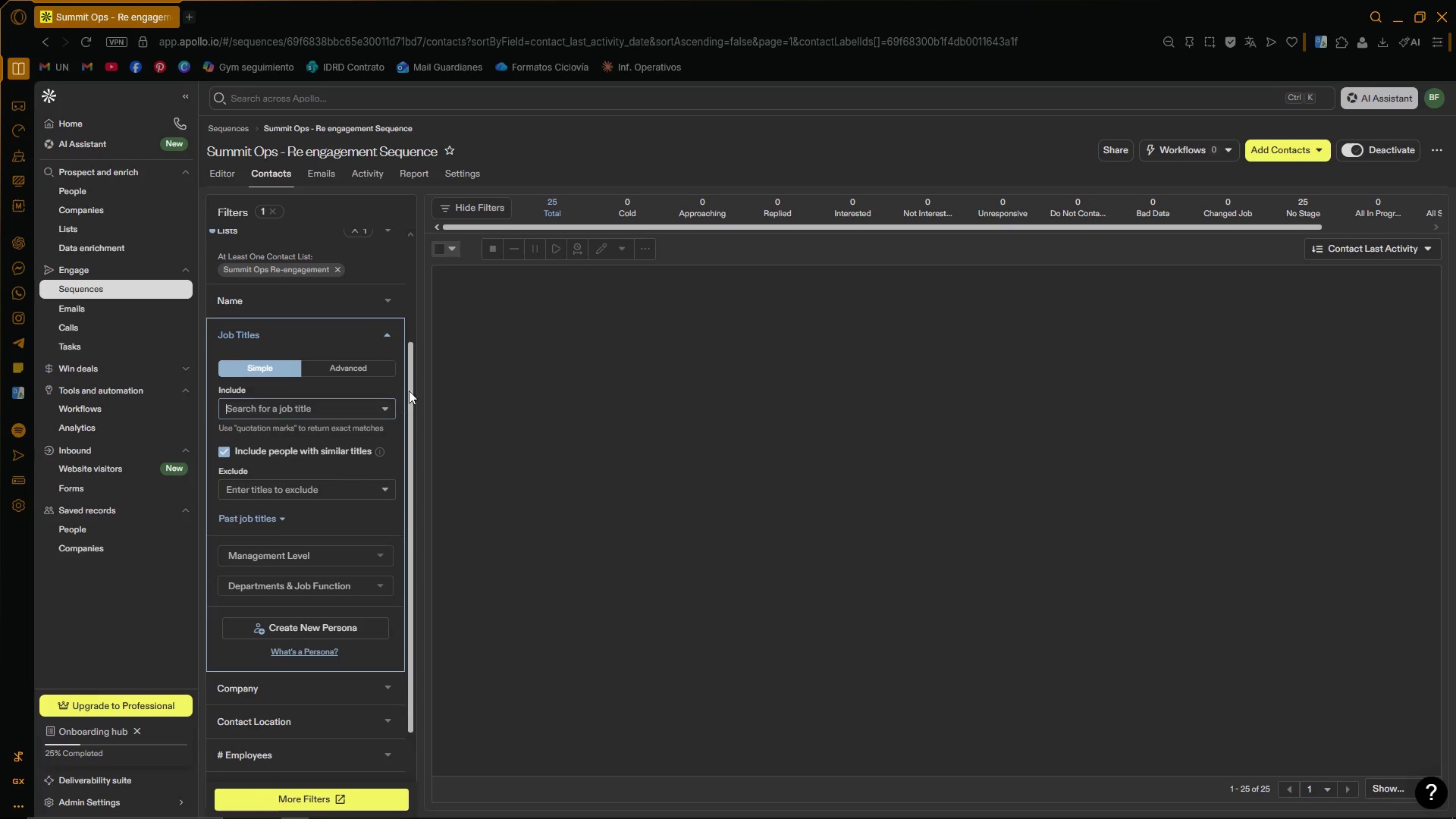 
left_click([390, 340])
 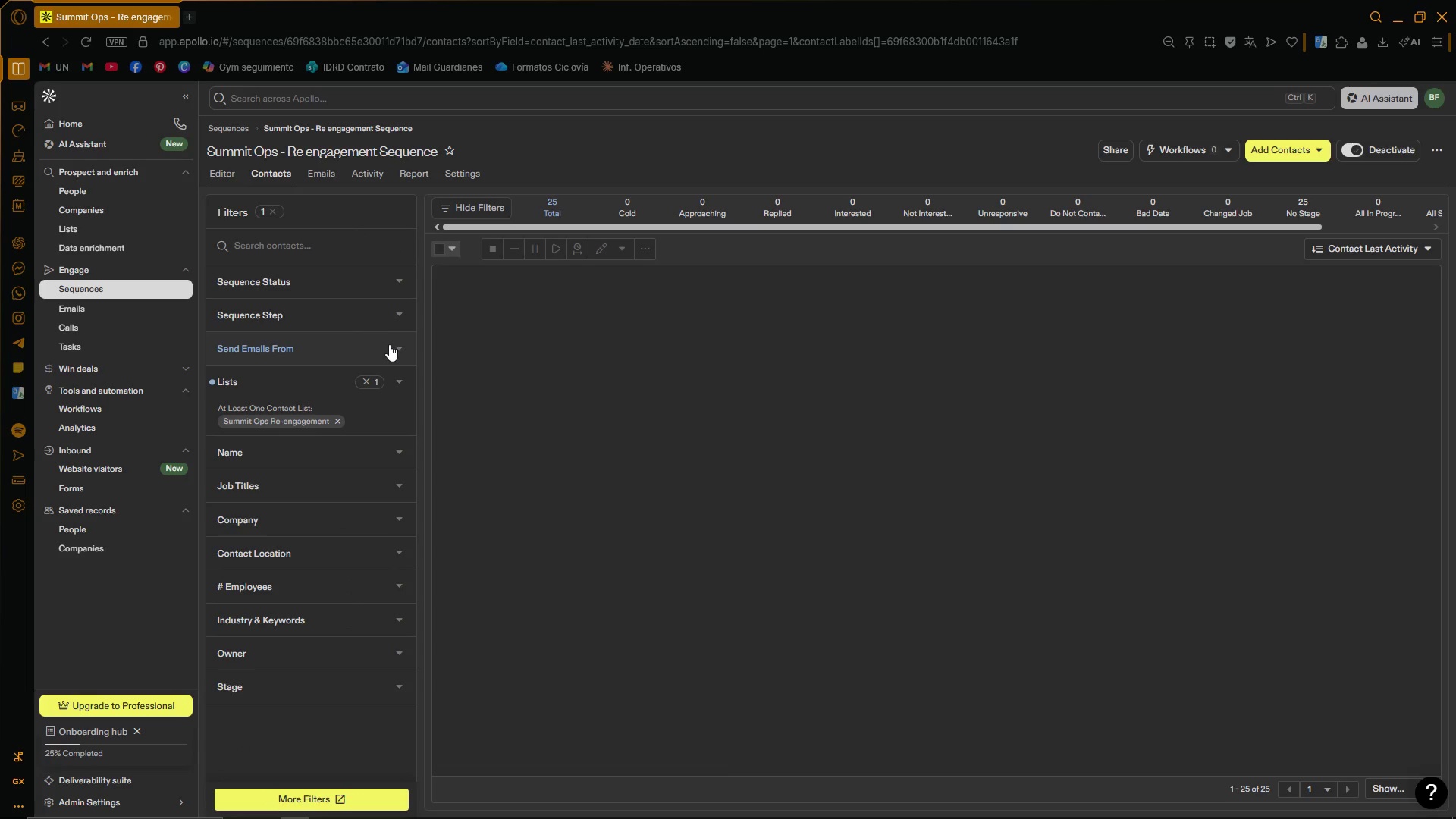 
scroll: coordinate [389, 357], scroll_direction: down, amount: 2.0
 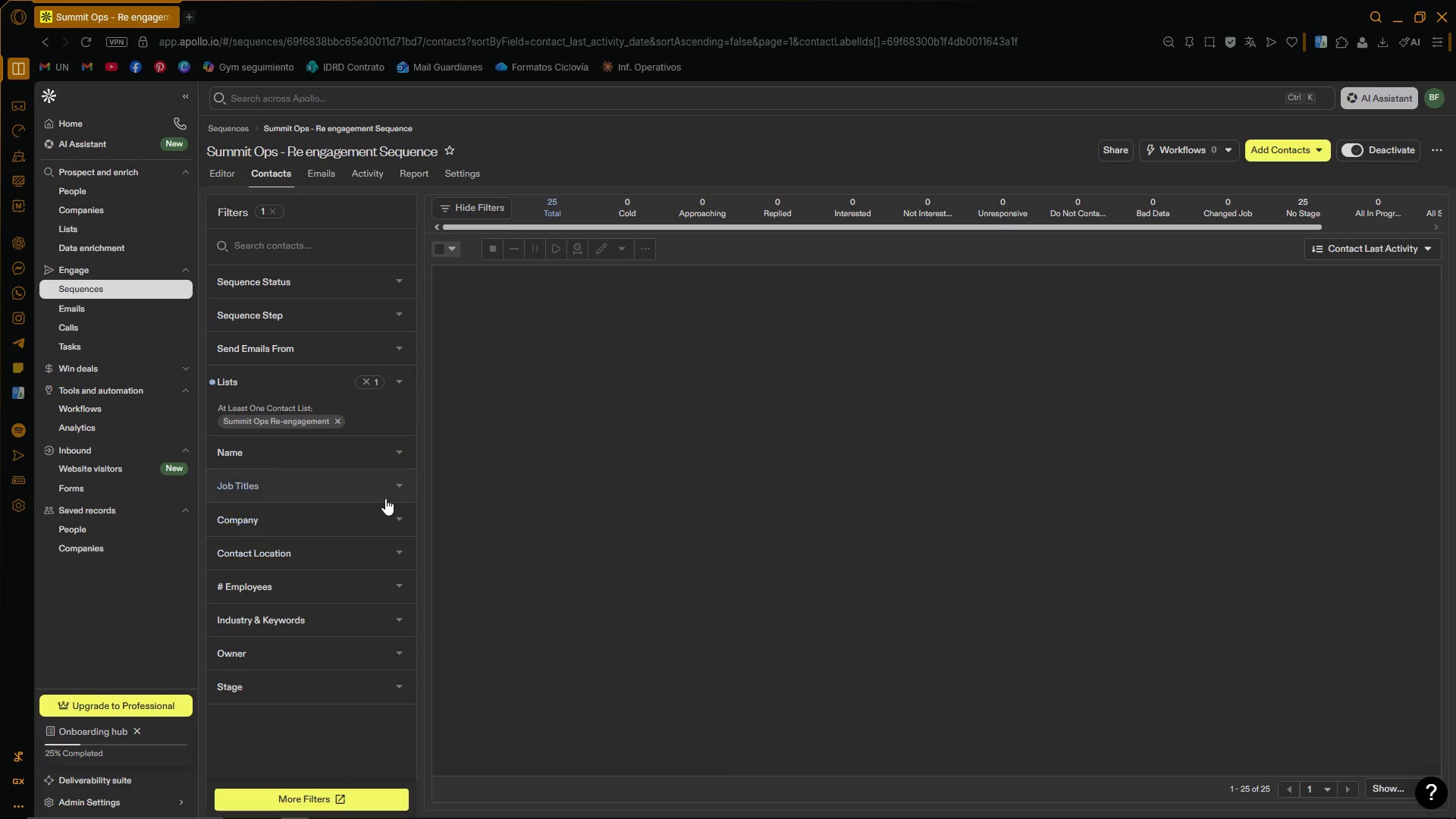 
left_click([399, 521])
 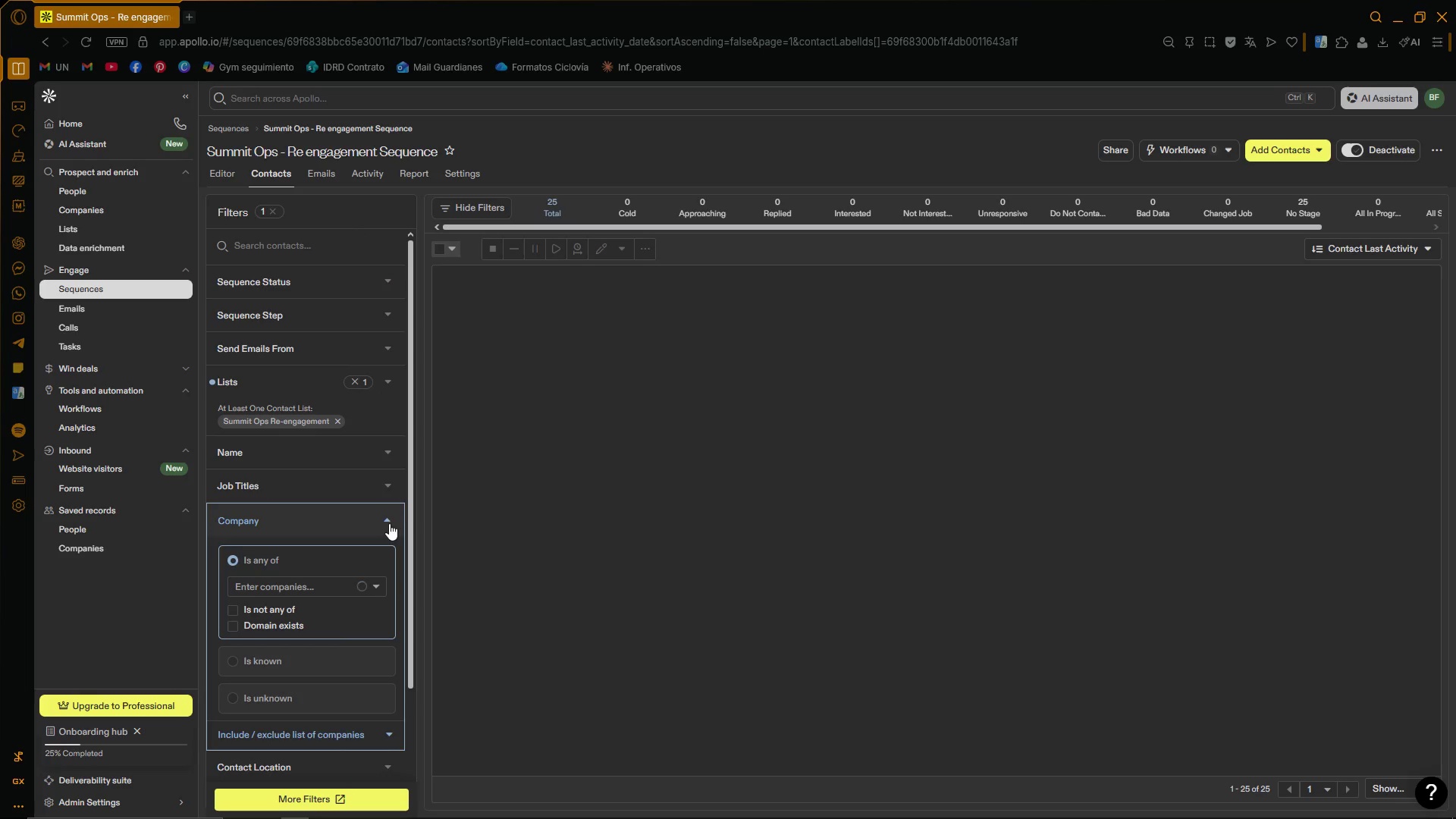 
scroll: coordinate [384, 529], scroll_direction: down, amount: 2.0
 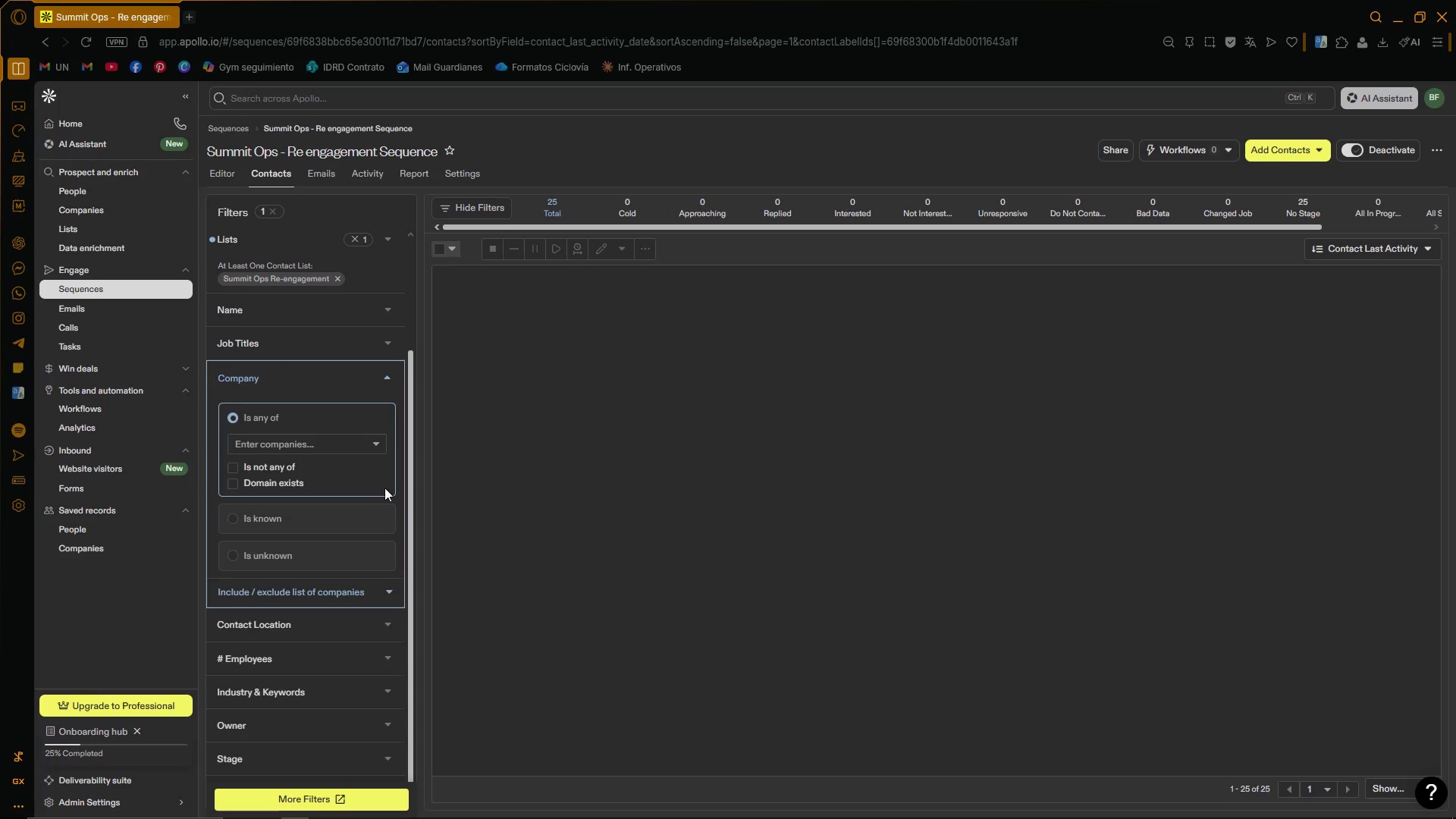 
left_click([372, 442])
 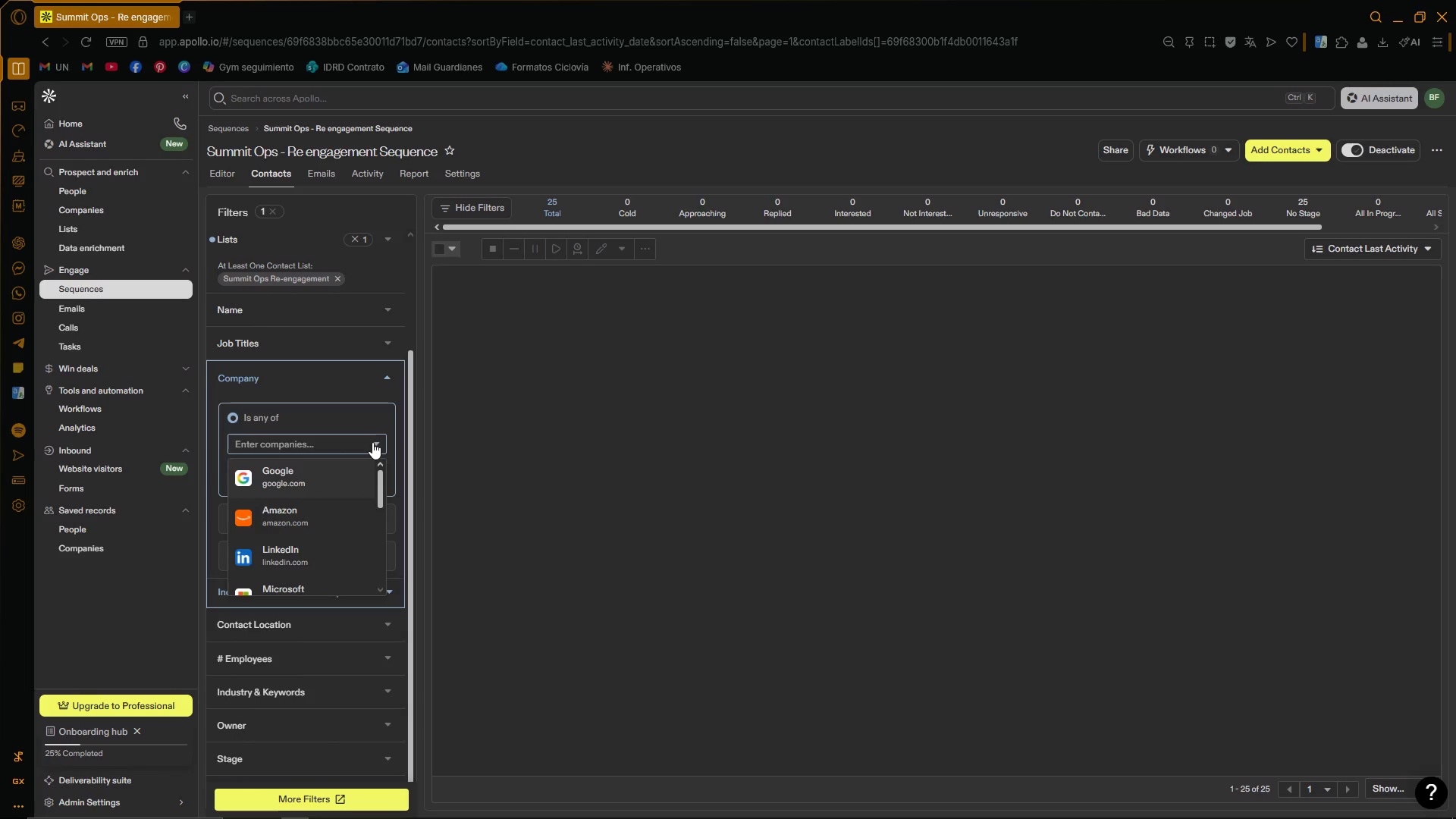 
left_click([372, 442])
 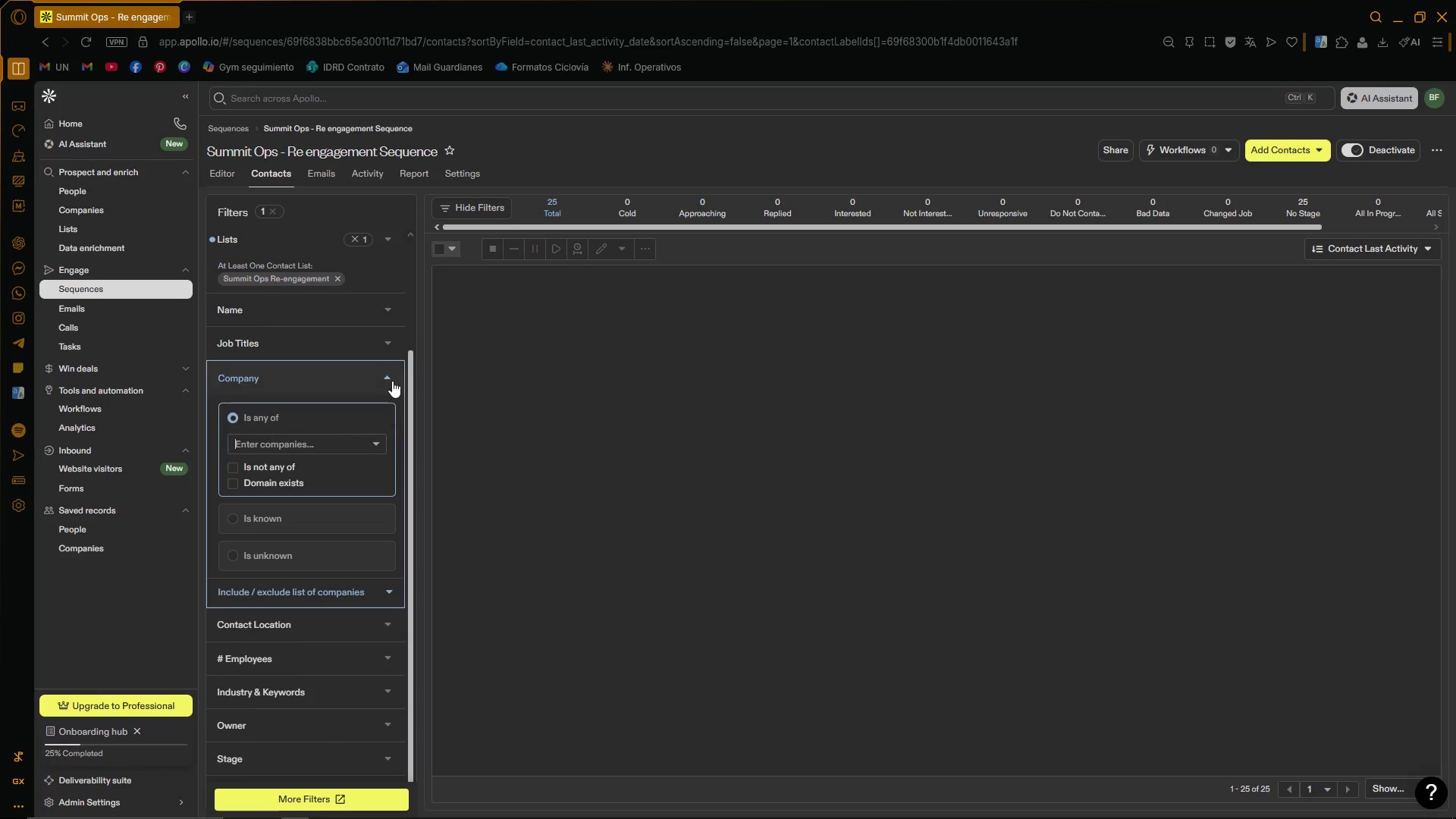 
left_click([392, 380])
 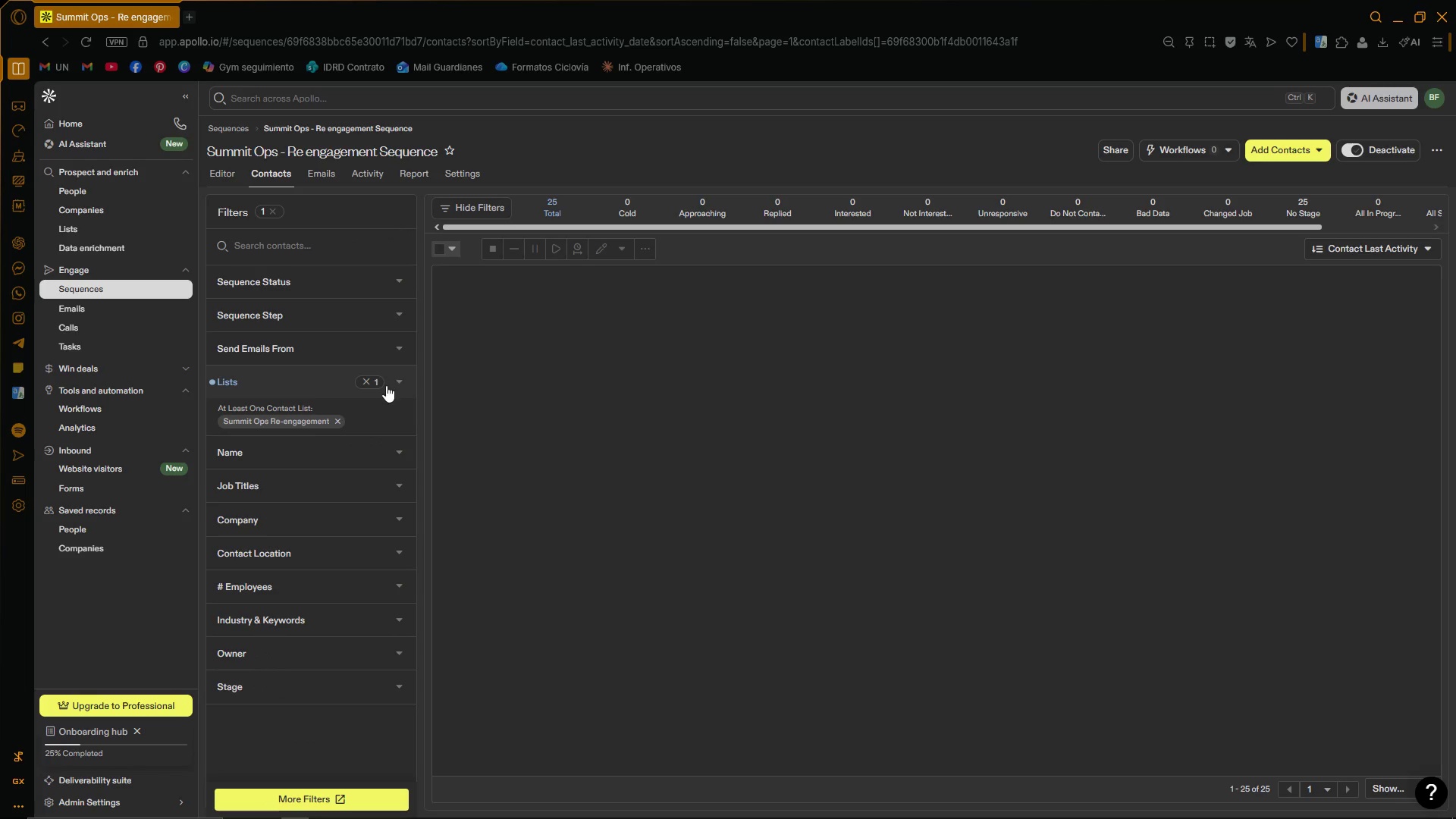 
scroll: coordinate [378, 406], scroll_direction: down, amount: 3.0
 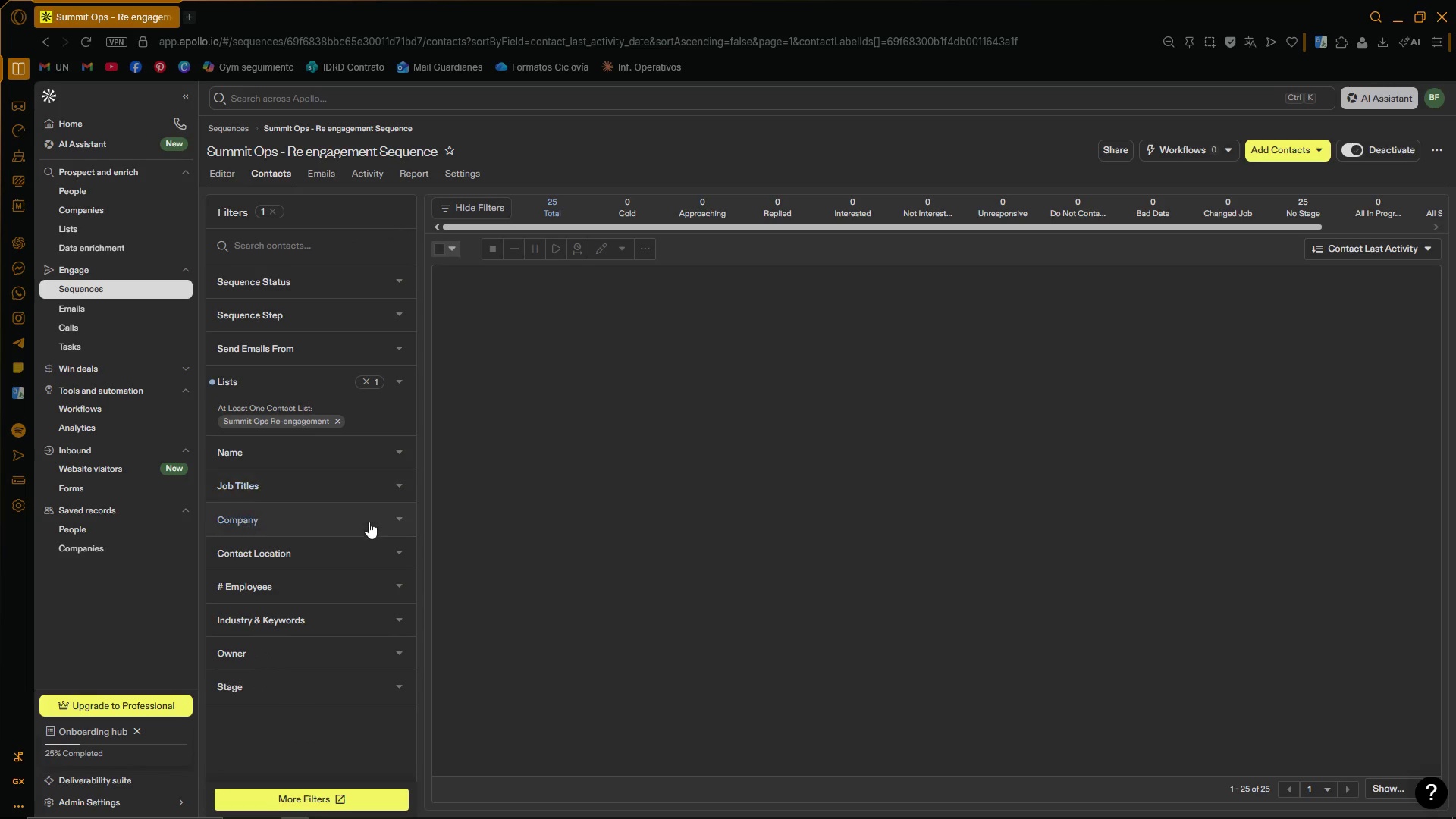 
left_click([391, 515])
 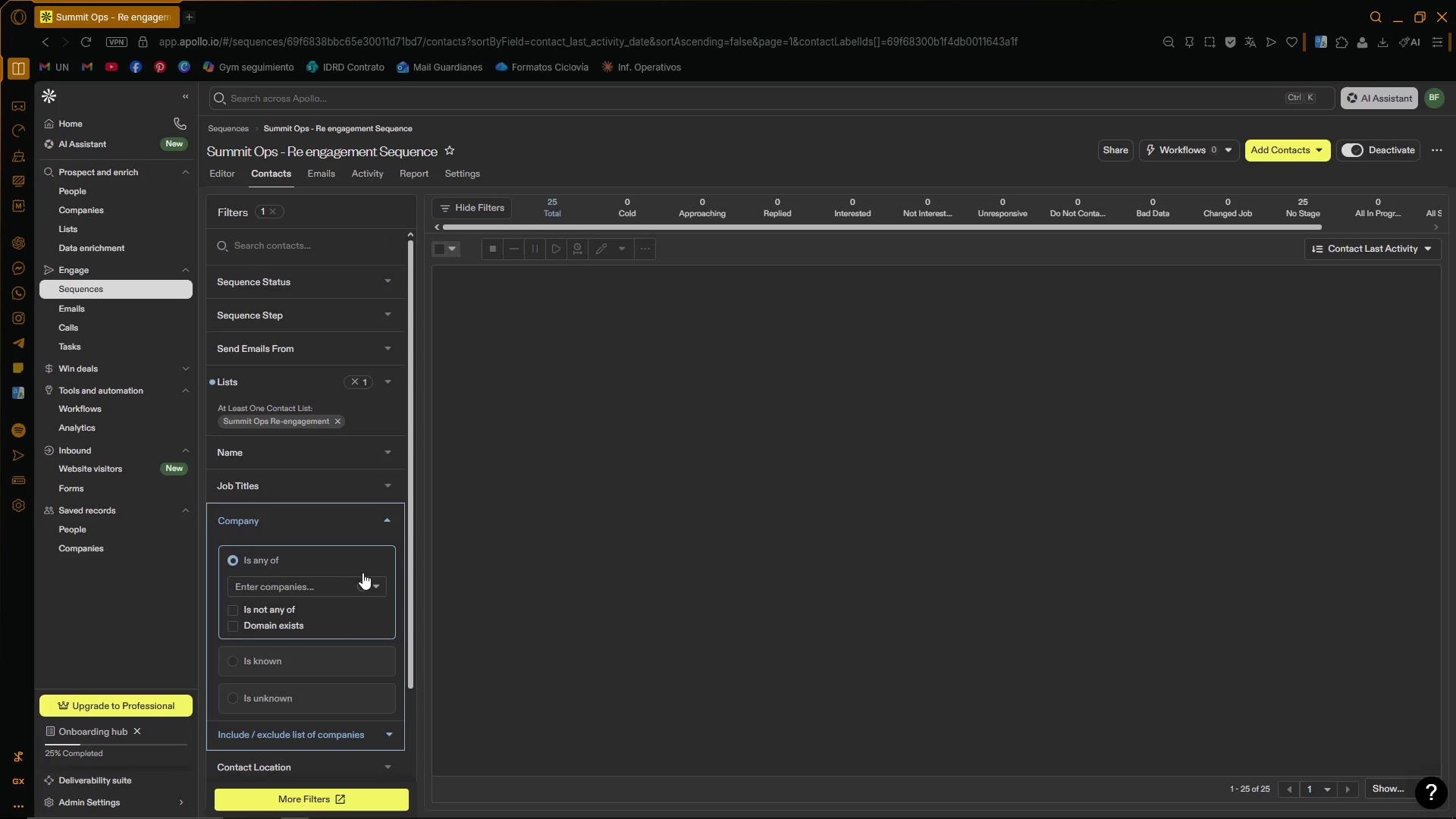 
mouse_move([375, 604])
 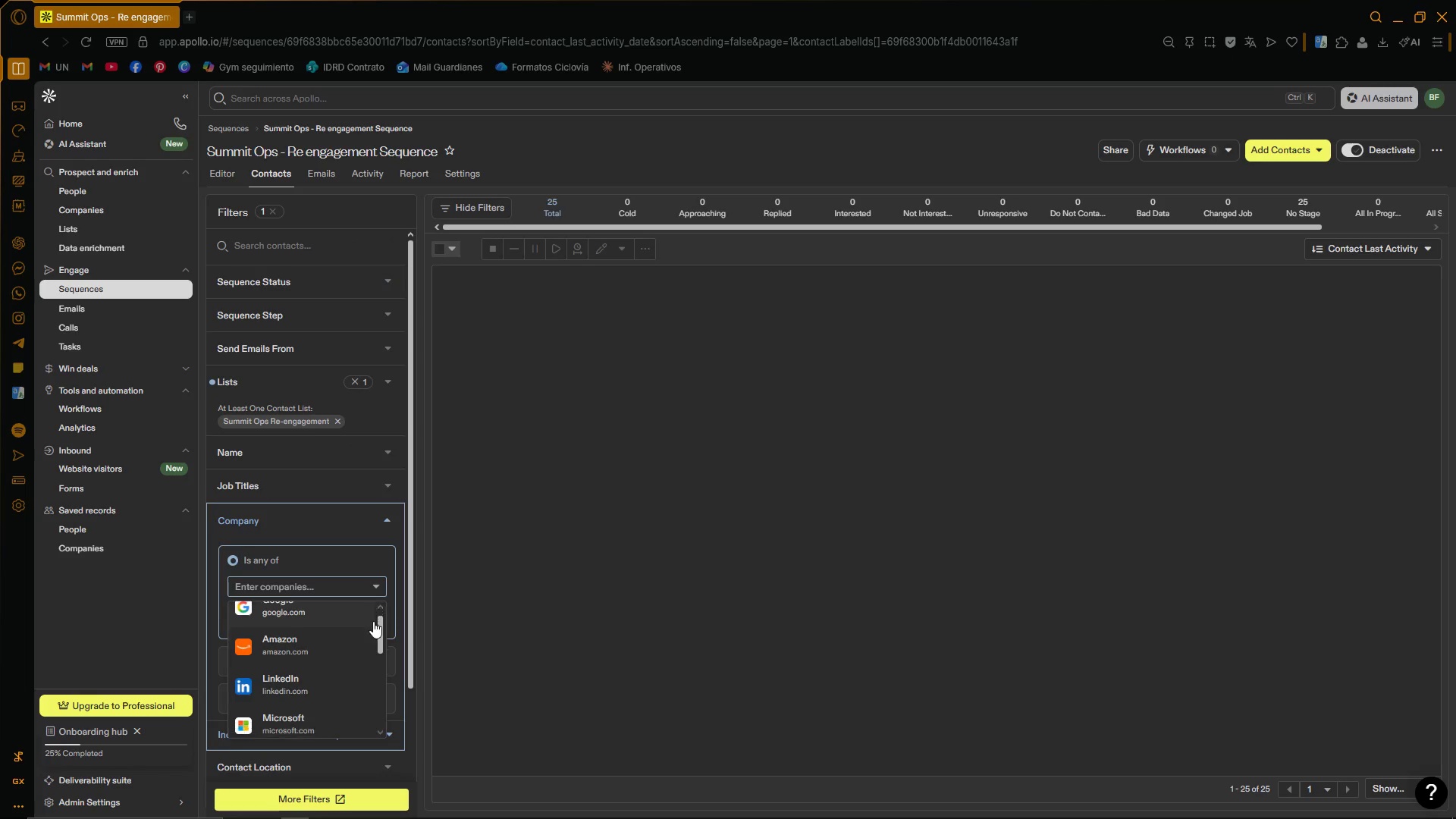 
left_click([381, 587])
 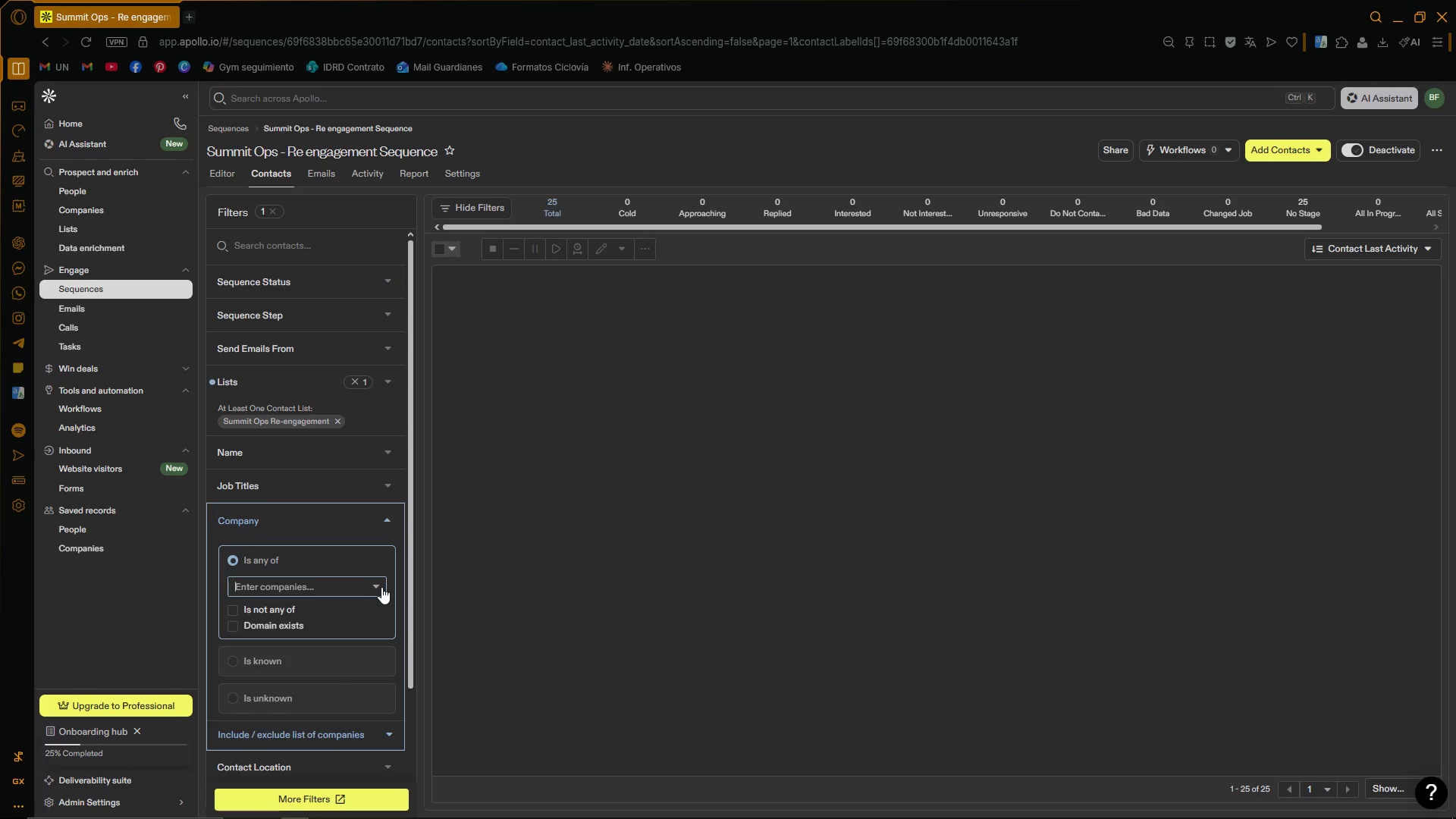 
scroll: coordinate [375, 613], scroll_direction: down, amount: 2.0
 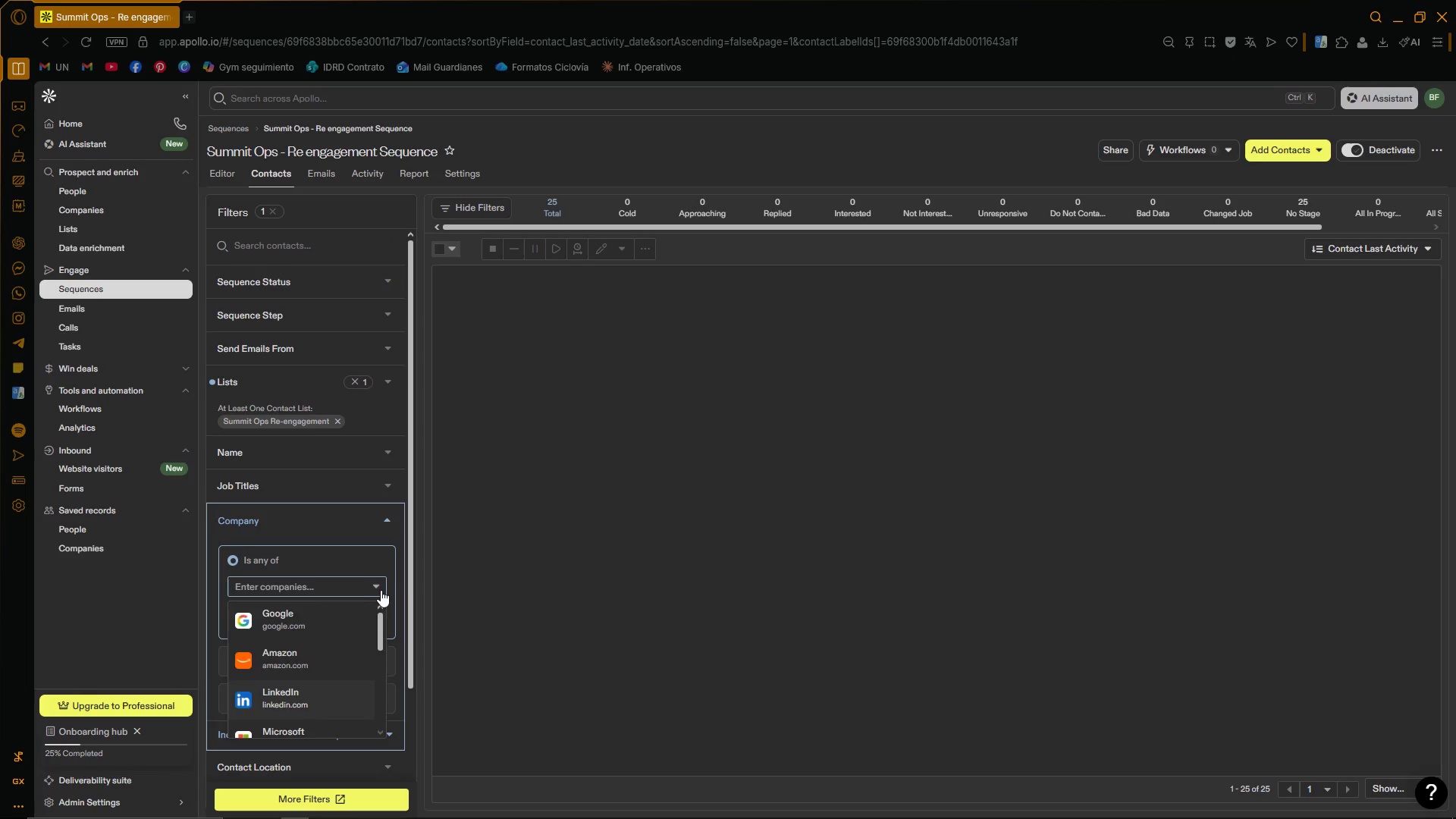 
double_click([381, 586])
 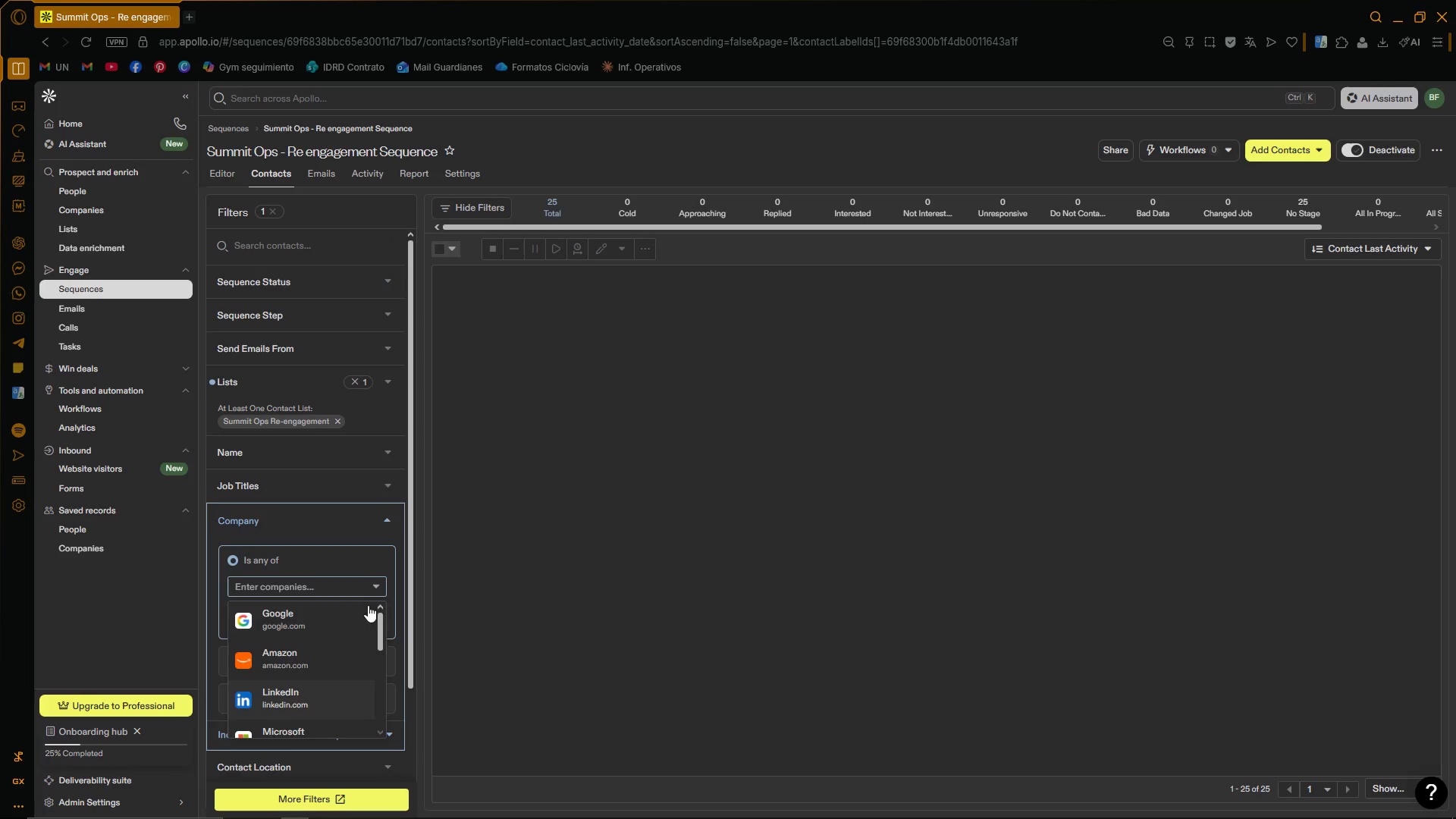 
scroll: coordinate [365, 616], scroll_direction: down, amount: 4.0
 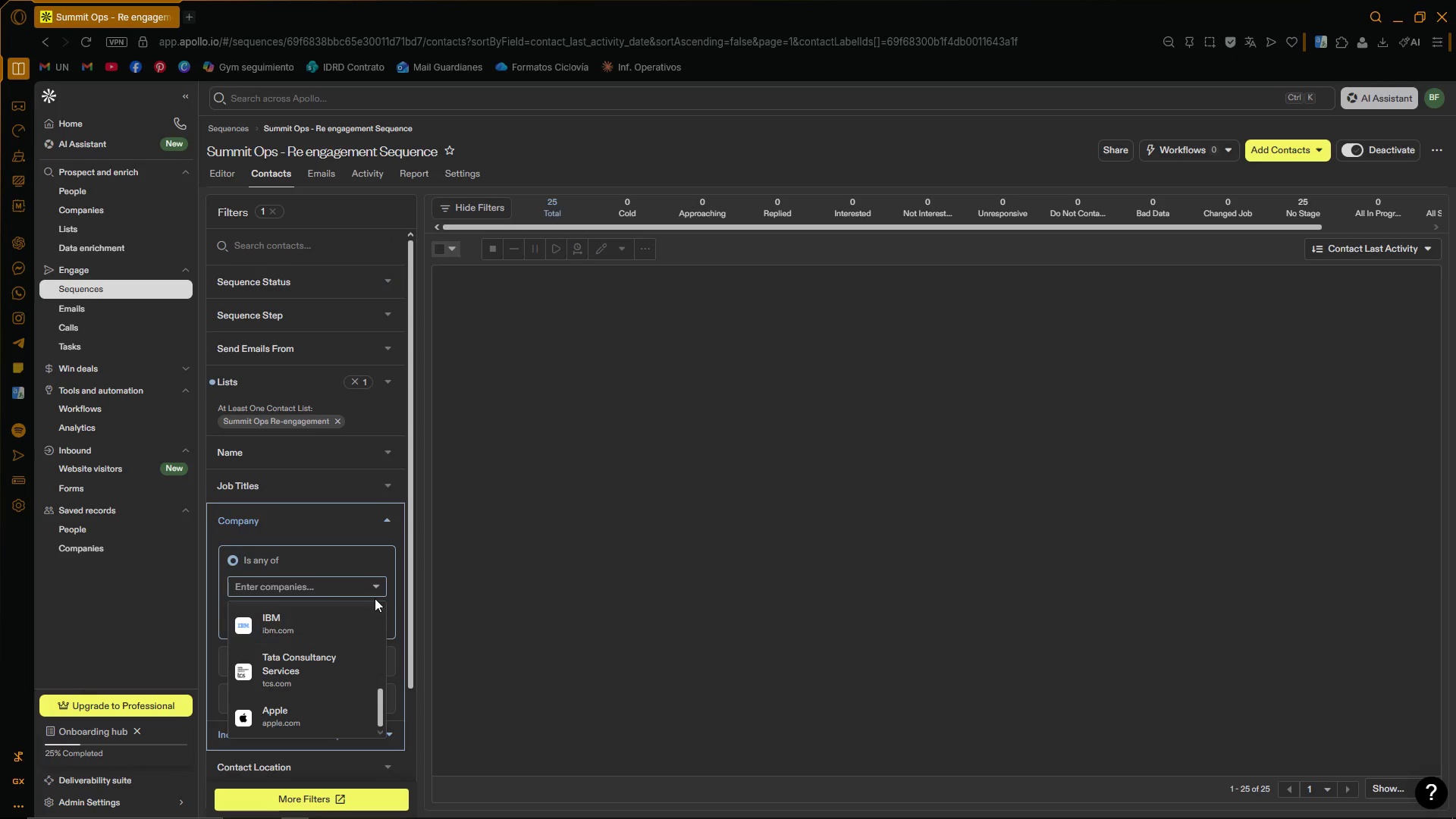 
left_click([379, 585])
 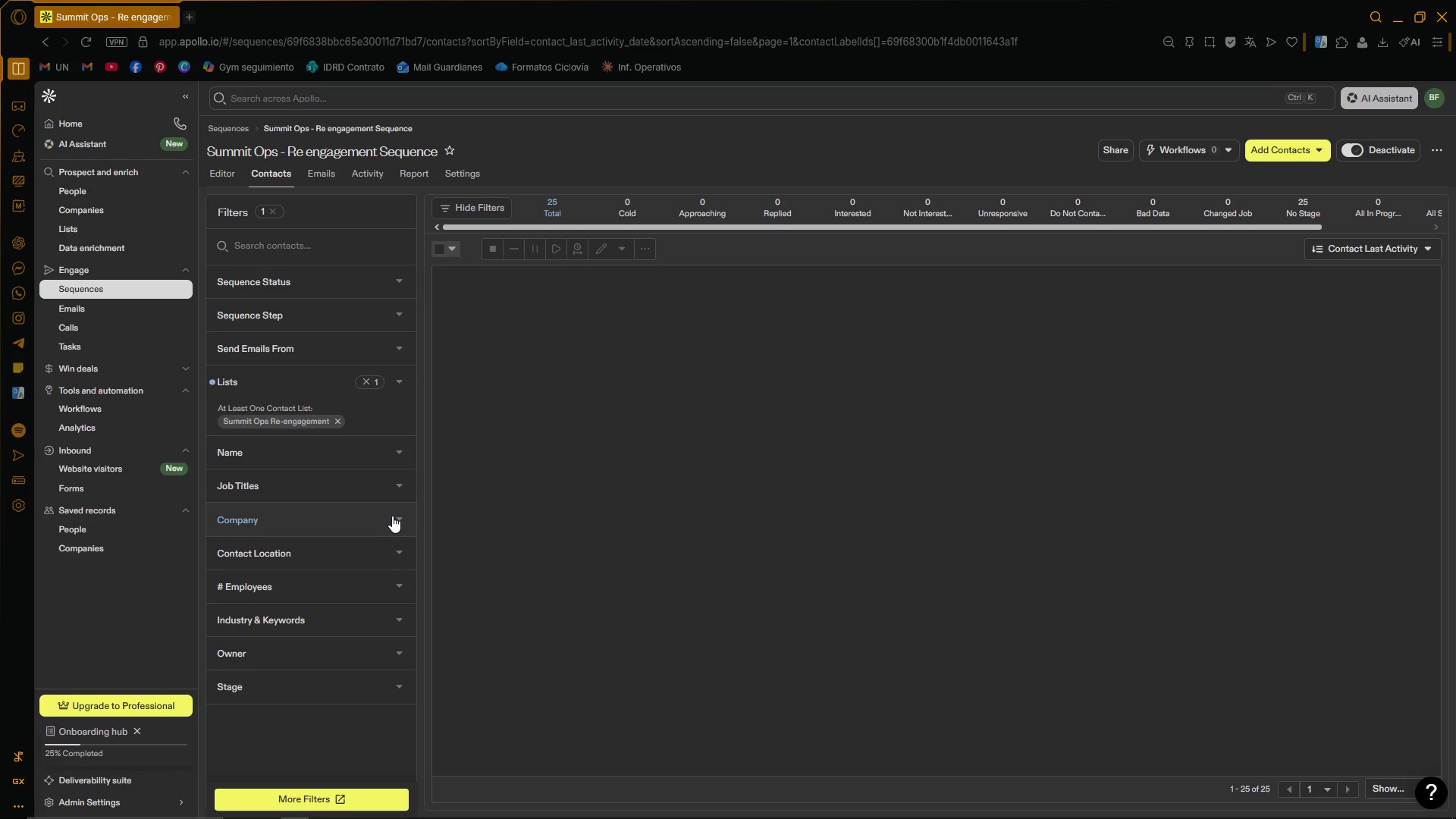 
scroll: coordinate [392, 516], scroll_direction: down, amount: 1.0
 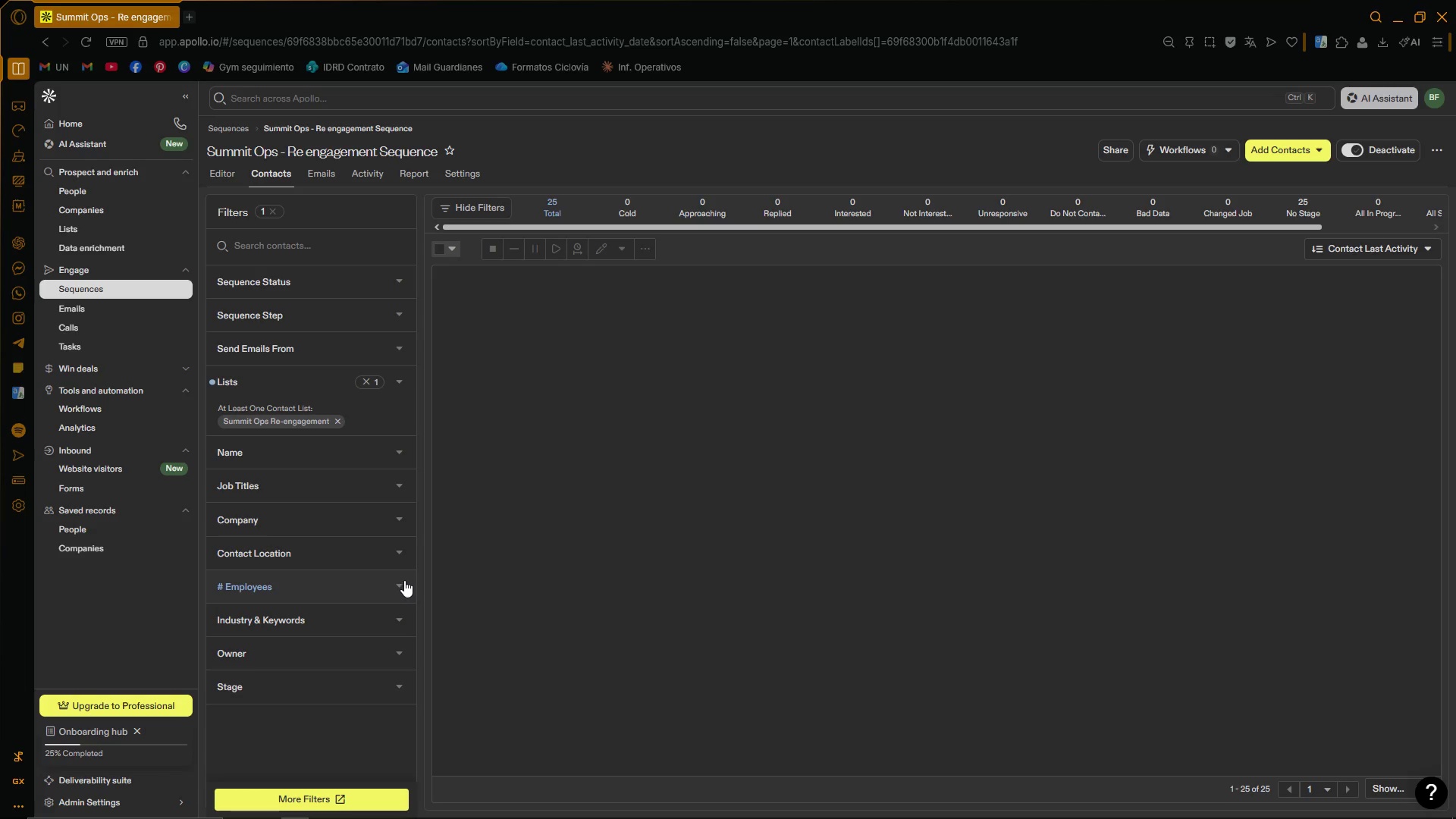 
left_click([403, 579])
 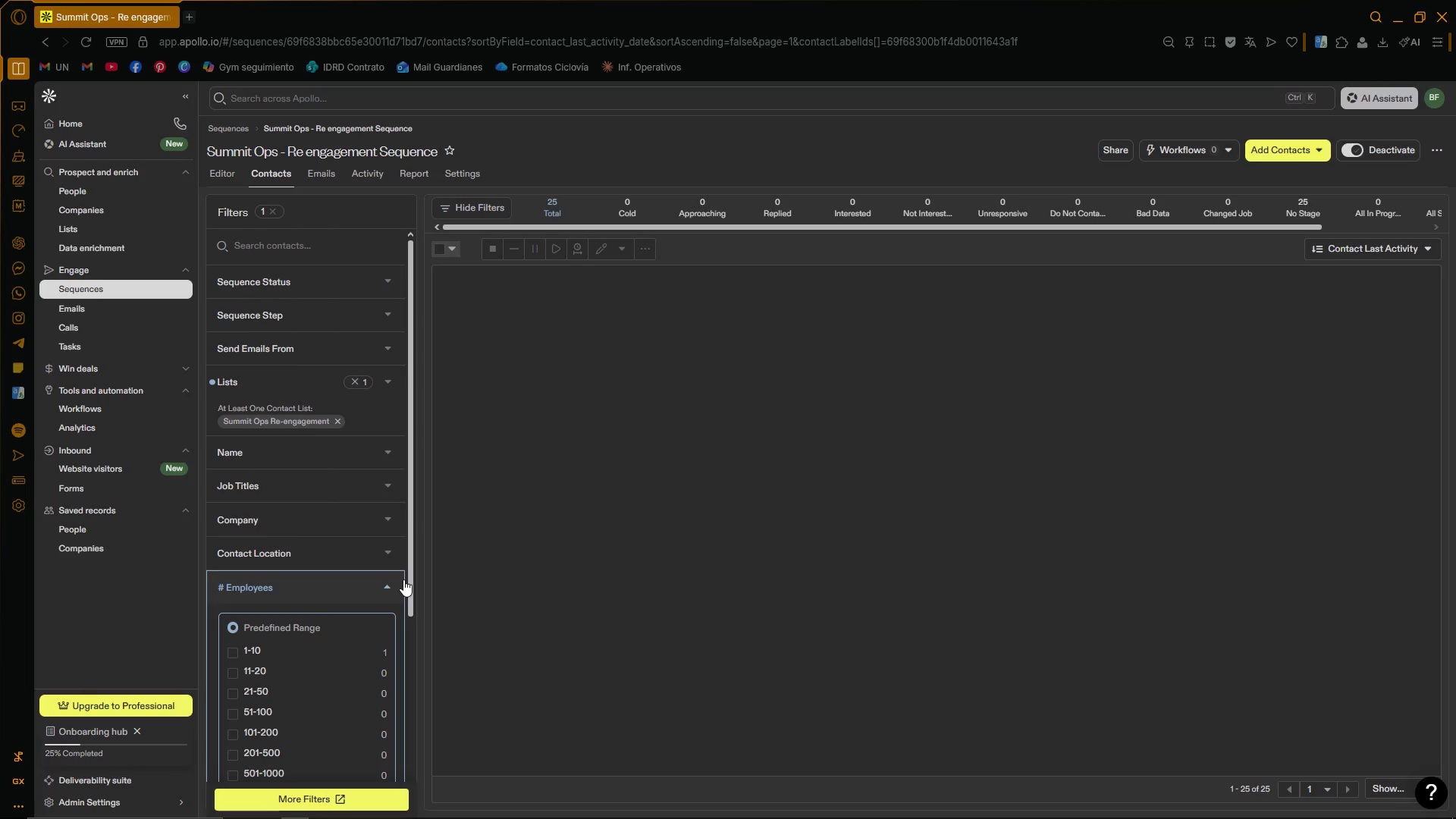 
left_click([403, 579])
 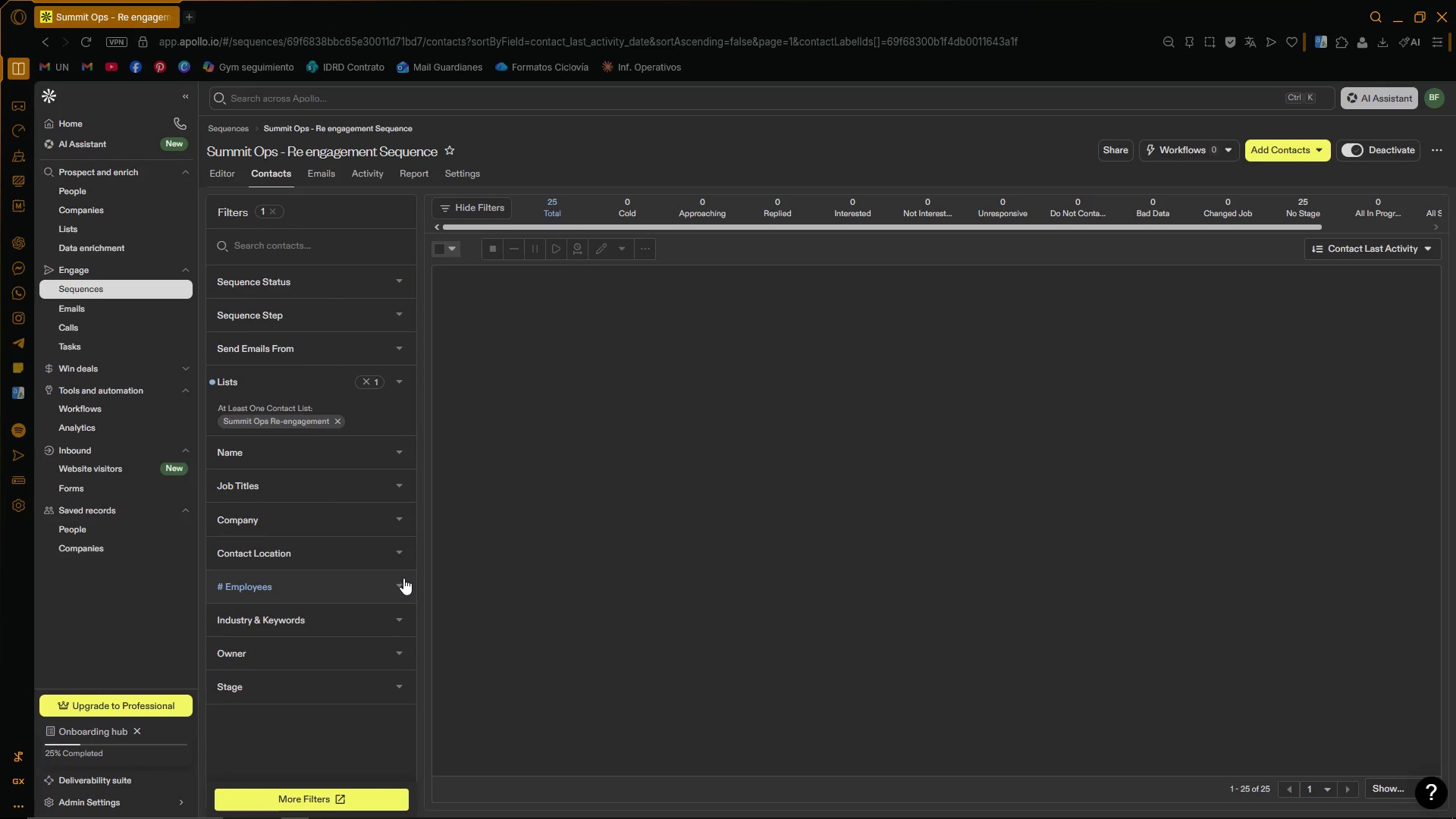 
left_click([403, 578])
 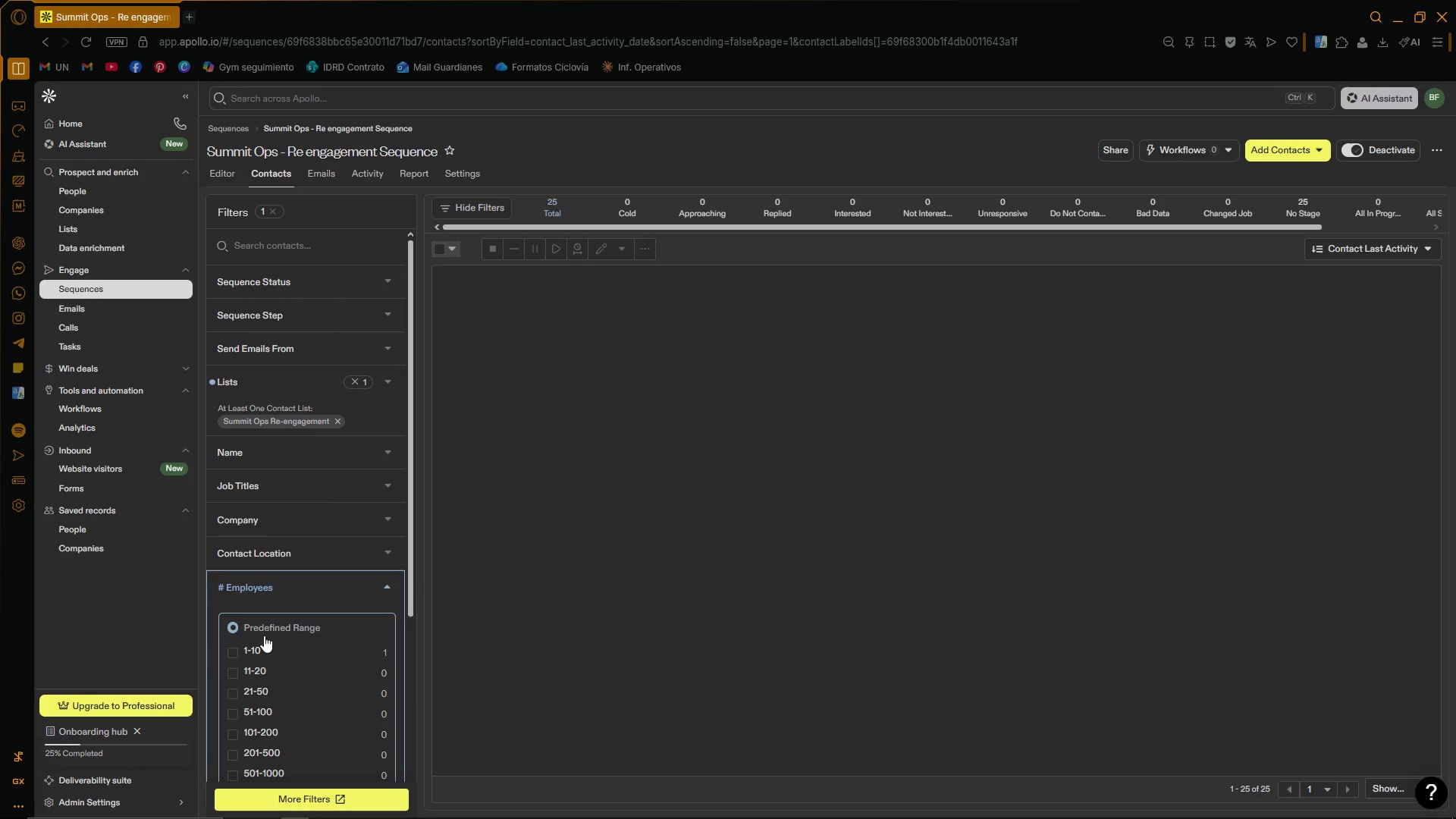 
left_click([234, 654])
 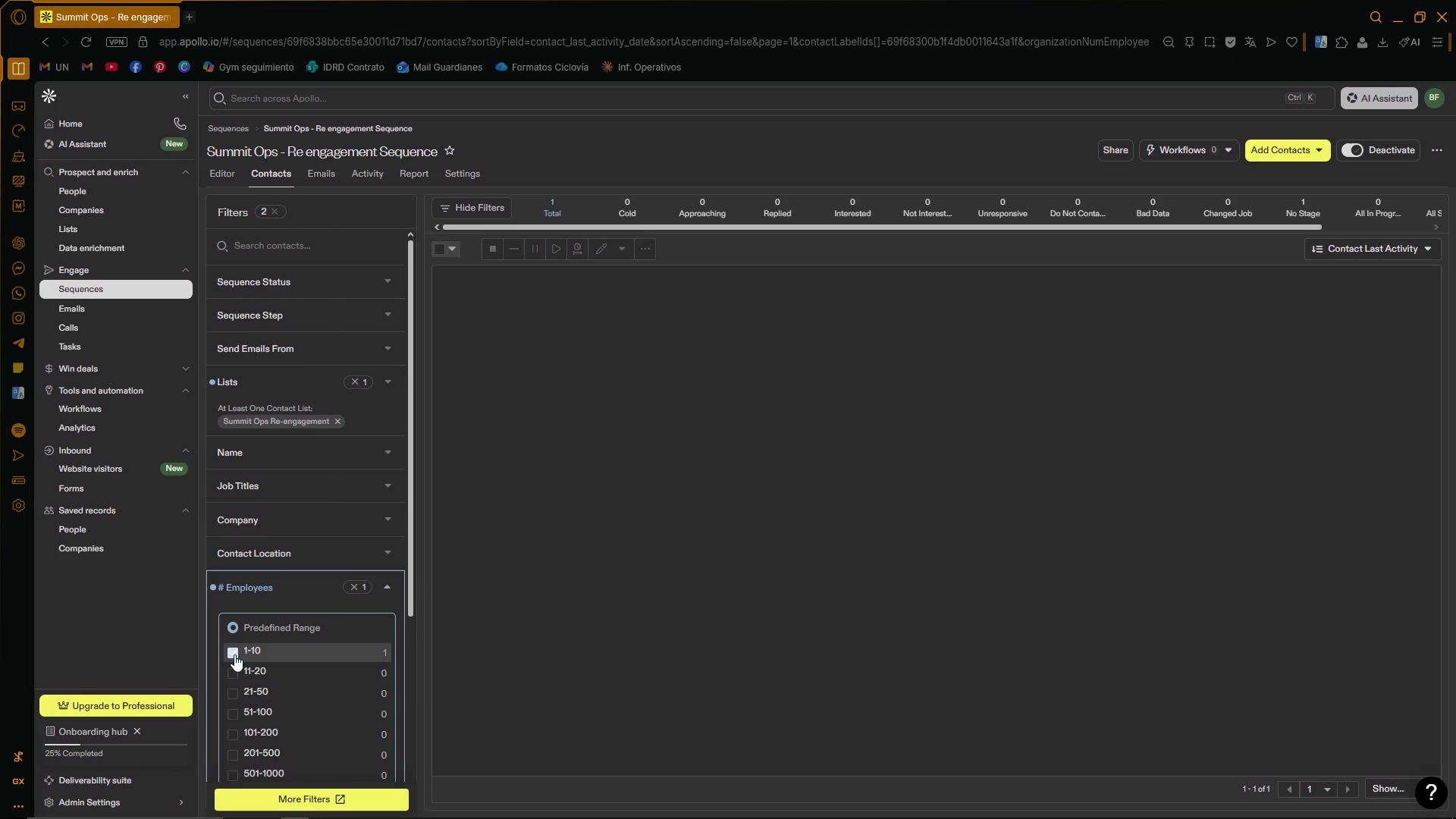 
scroll: coordinate [356, 625], scroll_direction: down, amount: 1.0
 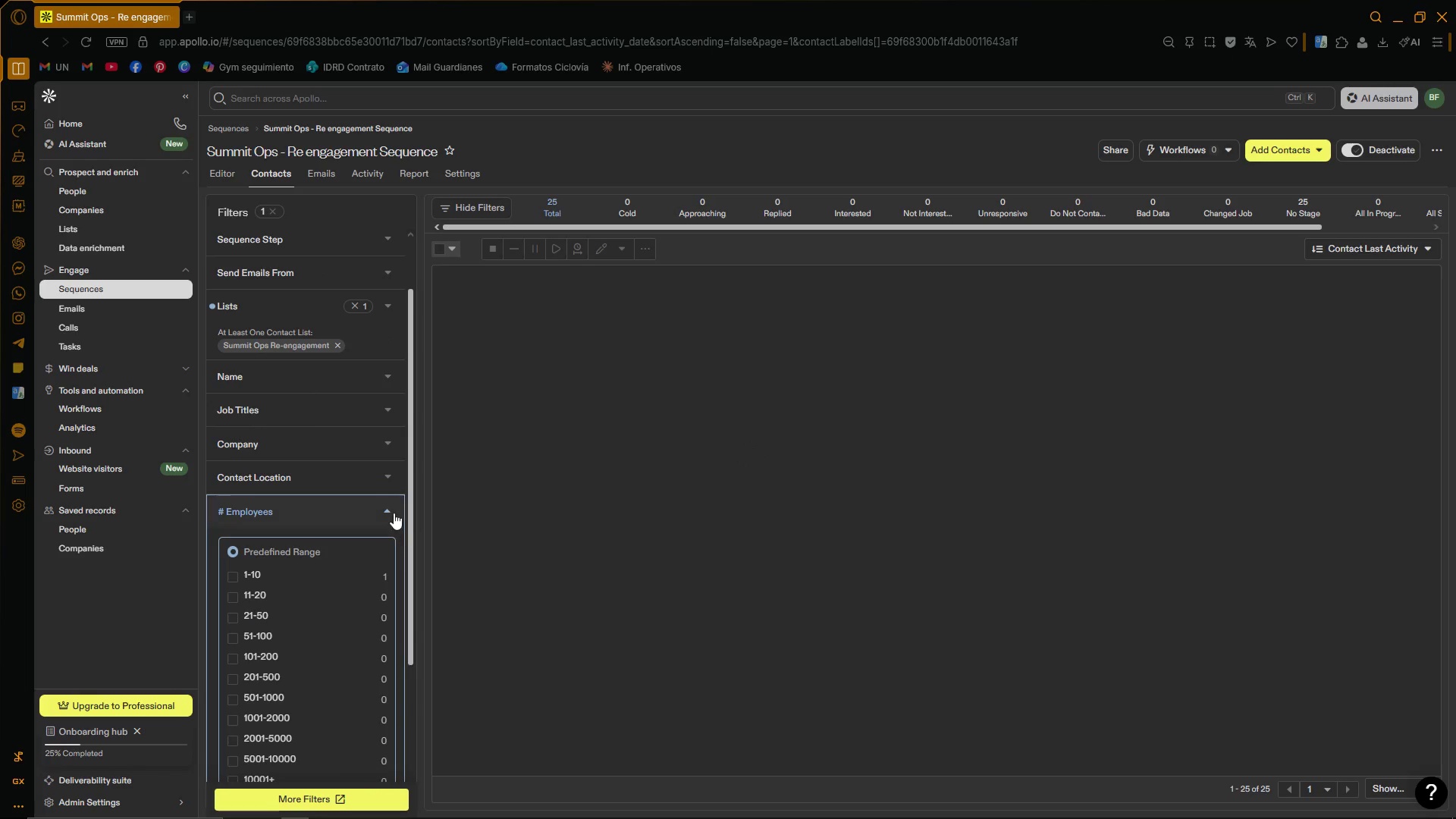 
left_click([392, 512])
 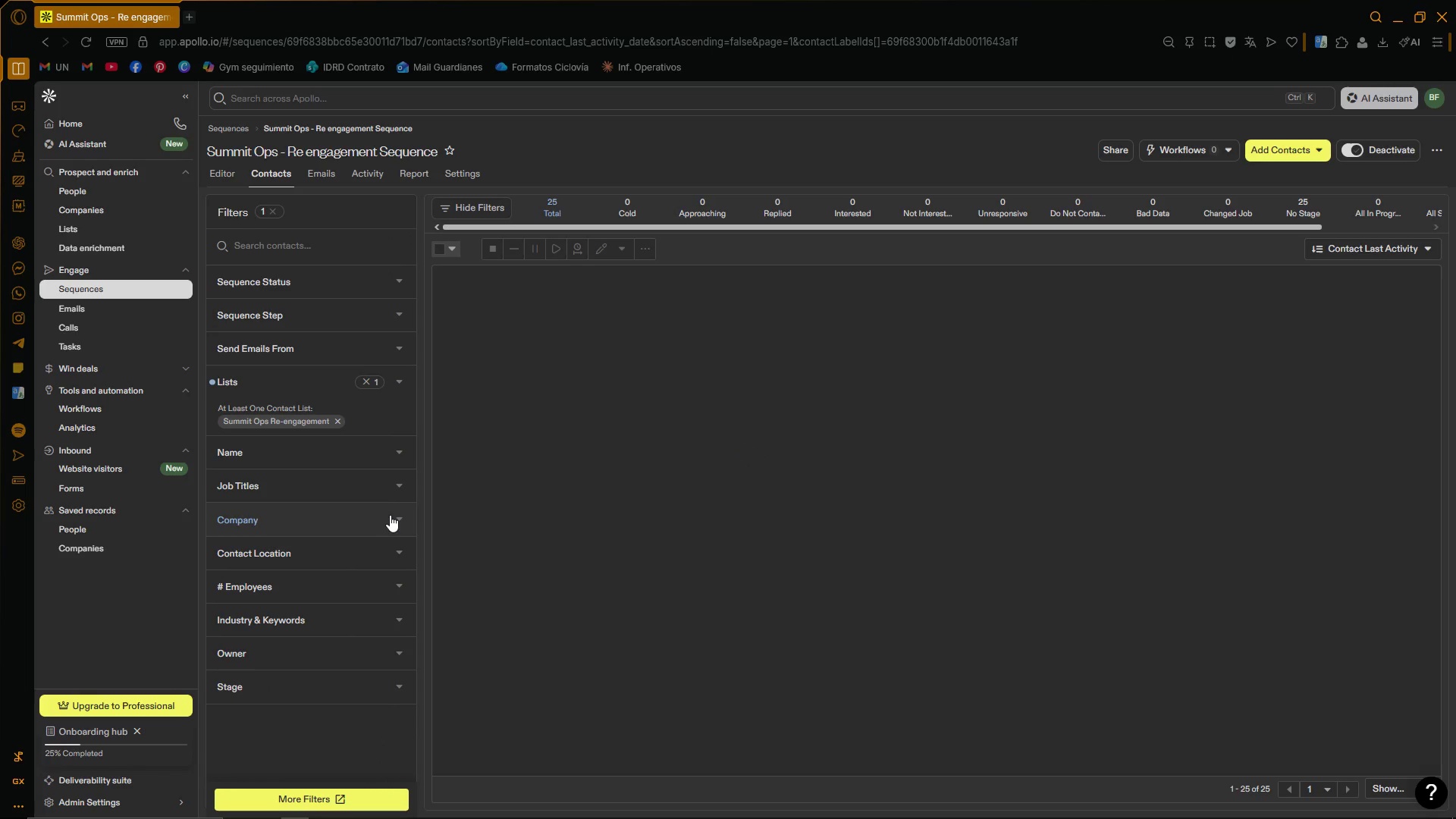 
scroll: coordinate [396, 596], scroll_direction: down, amount: 7.0
 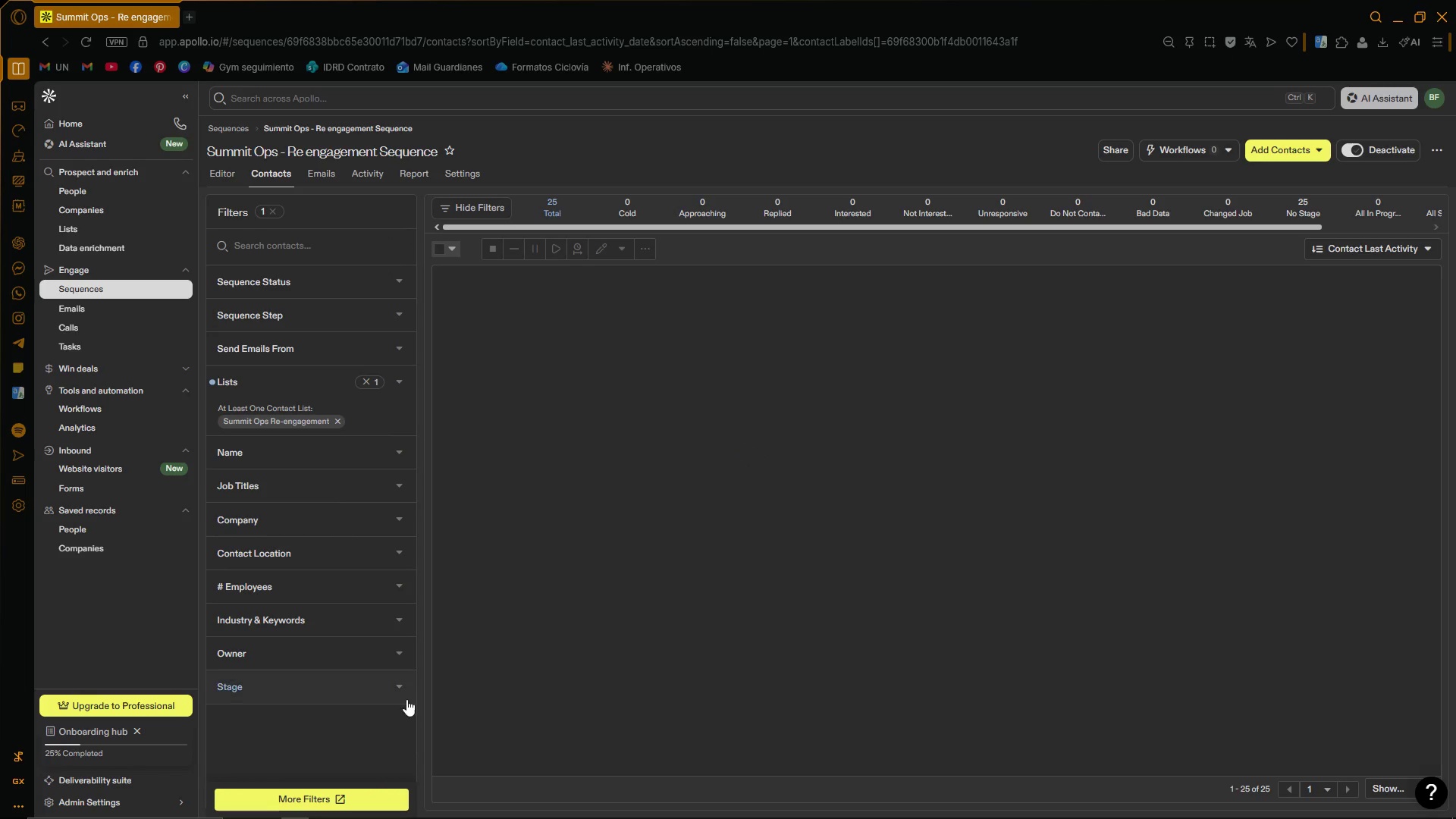 
left_click([401, 690])
 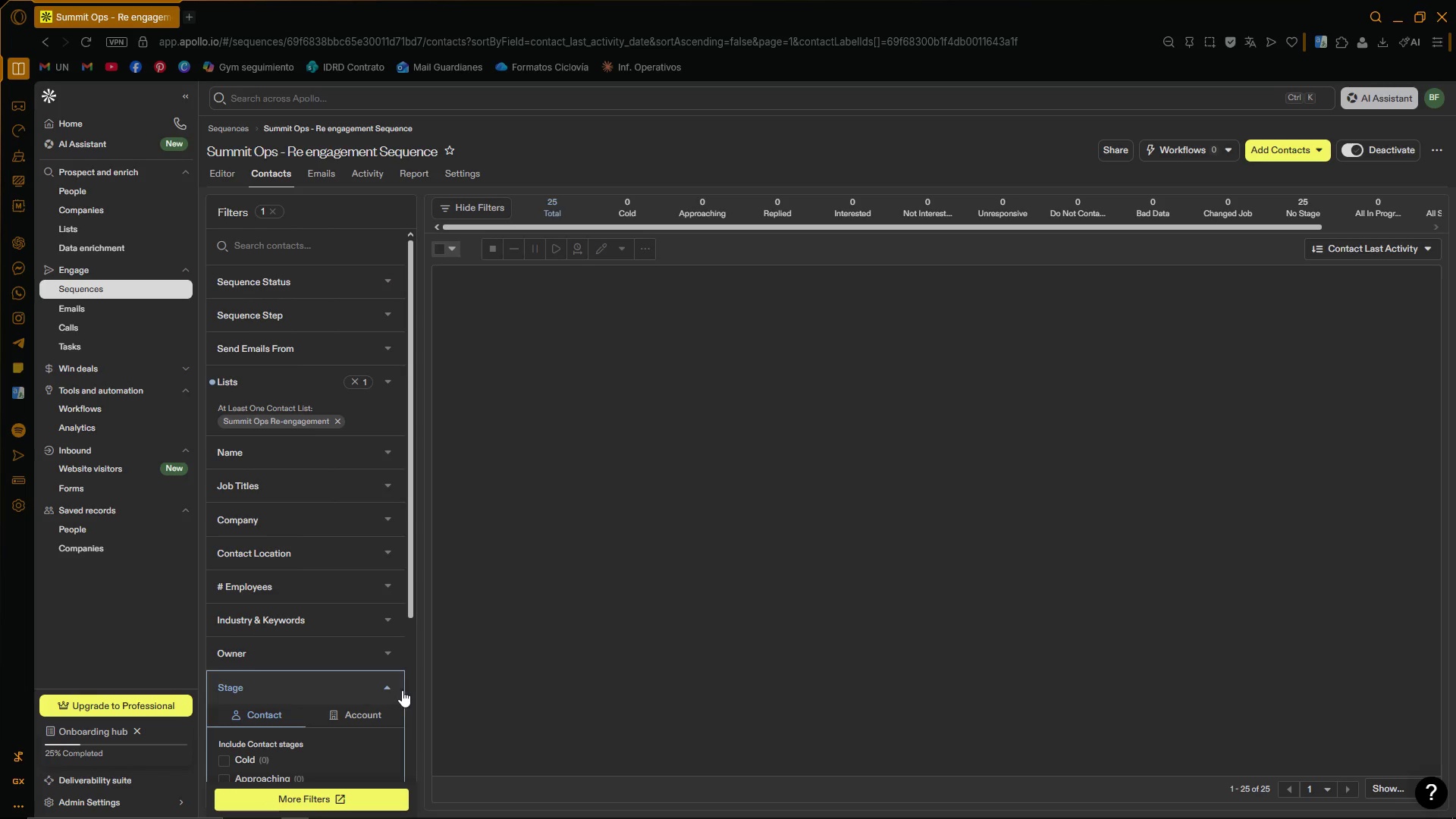 
scroll: coordinate [409, 670], scroll_direction: down, amount: 5.0
 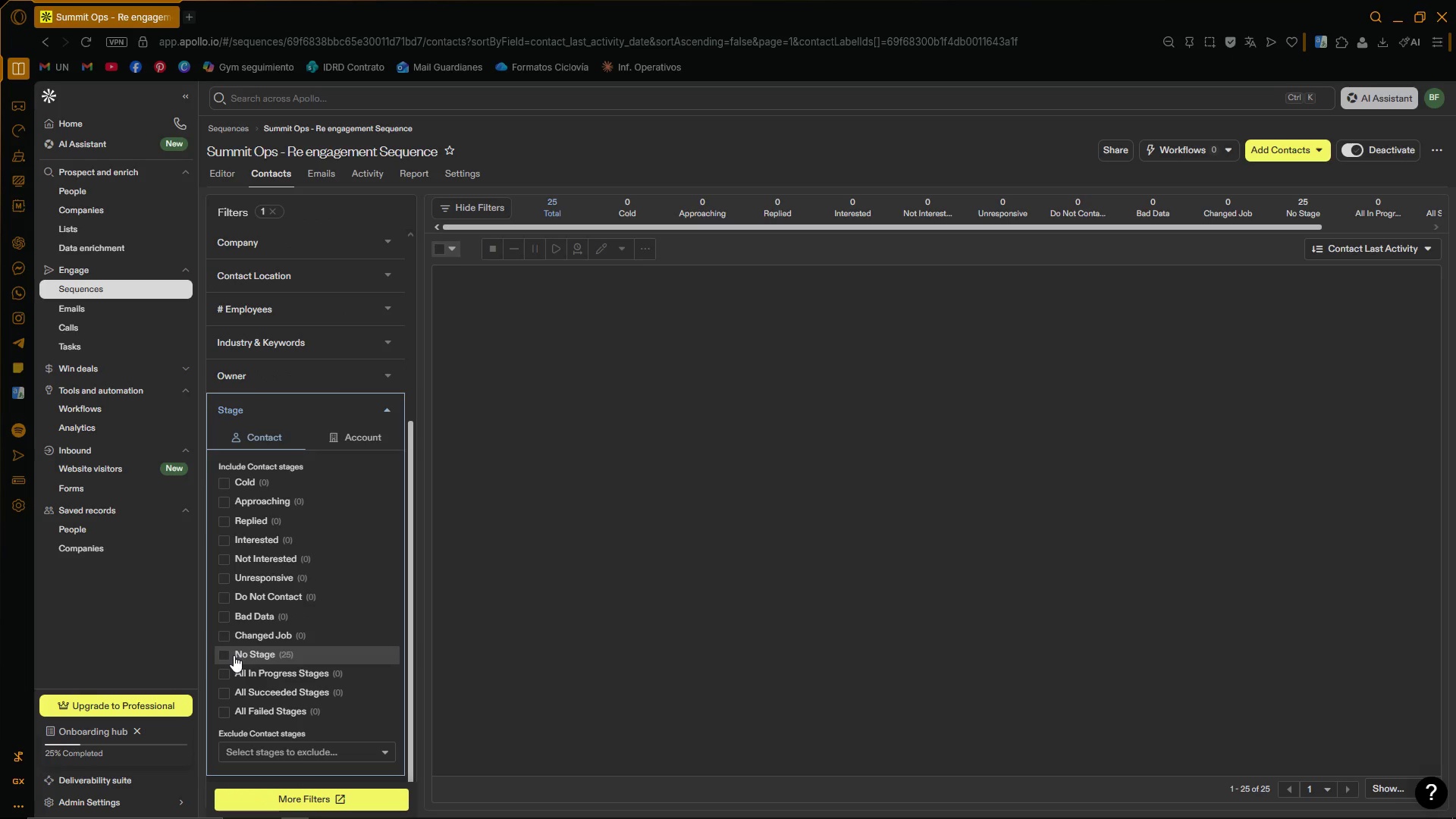 
left_click([224, 656])
 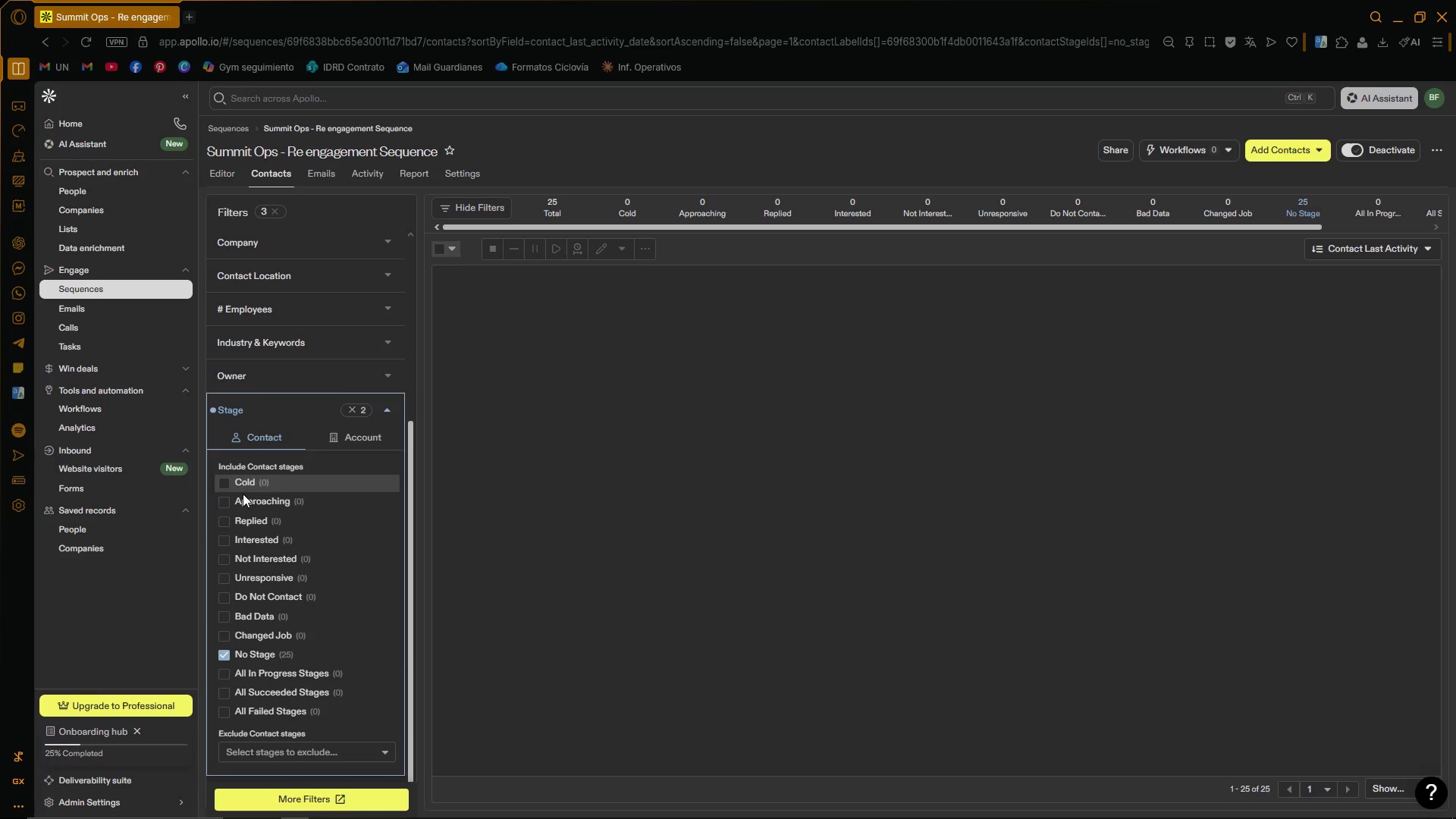 
wait(6.89)
 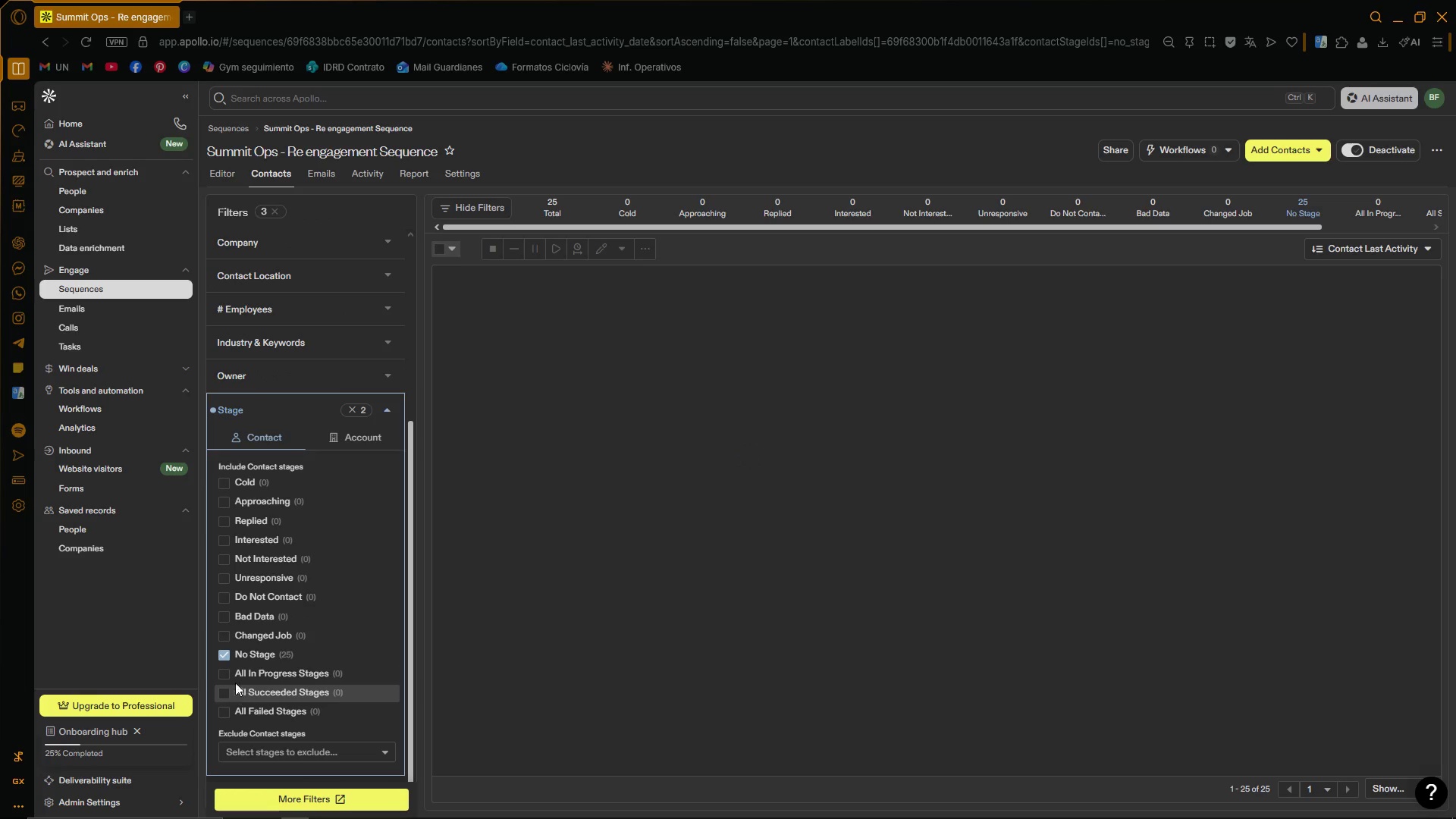 
left_click([224, 651])
 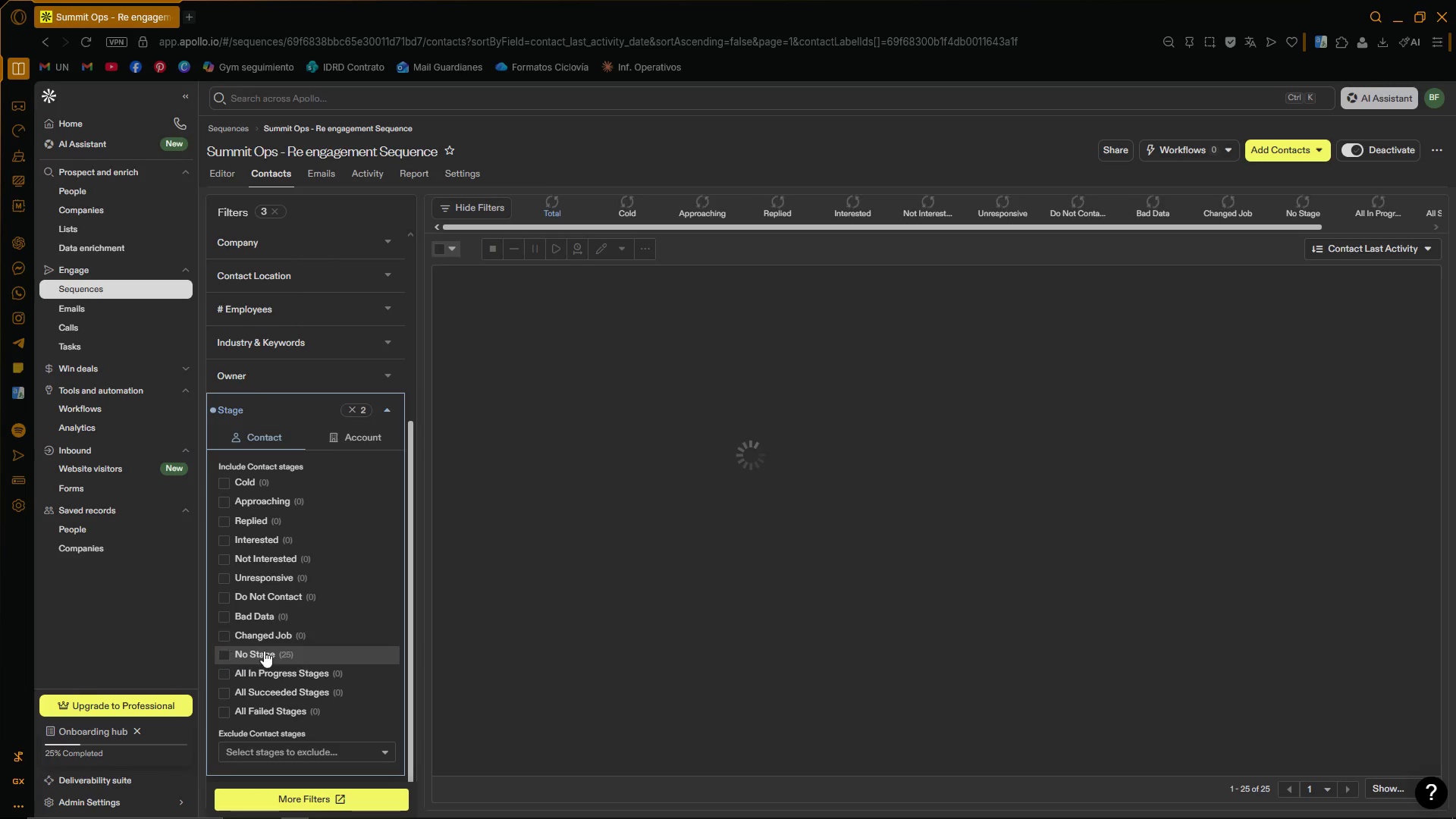 
scroll: coordinate [301, 646], scroll_direction: down, amount: 2.0
 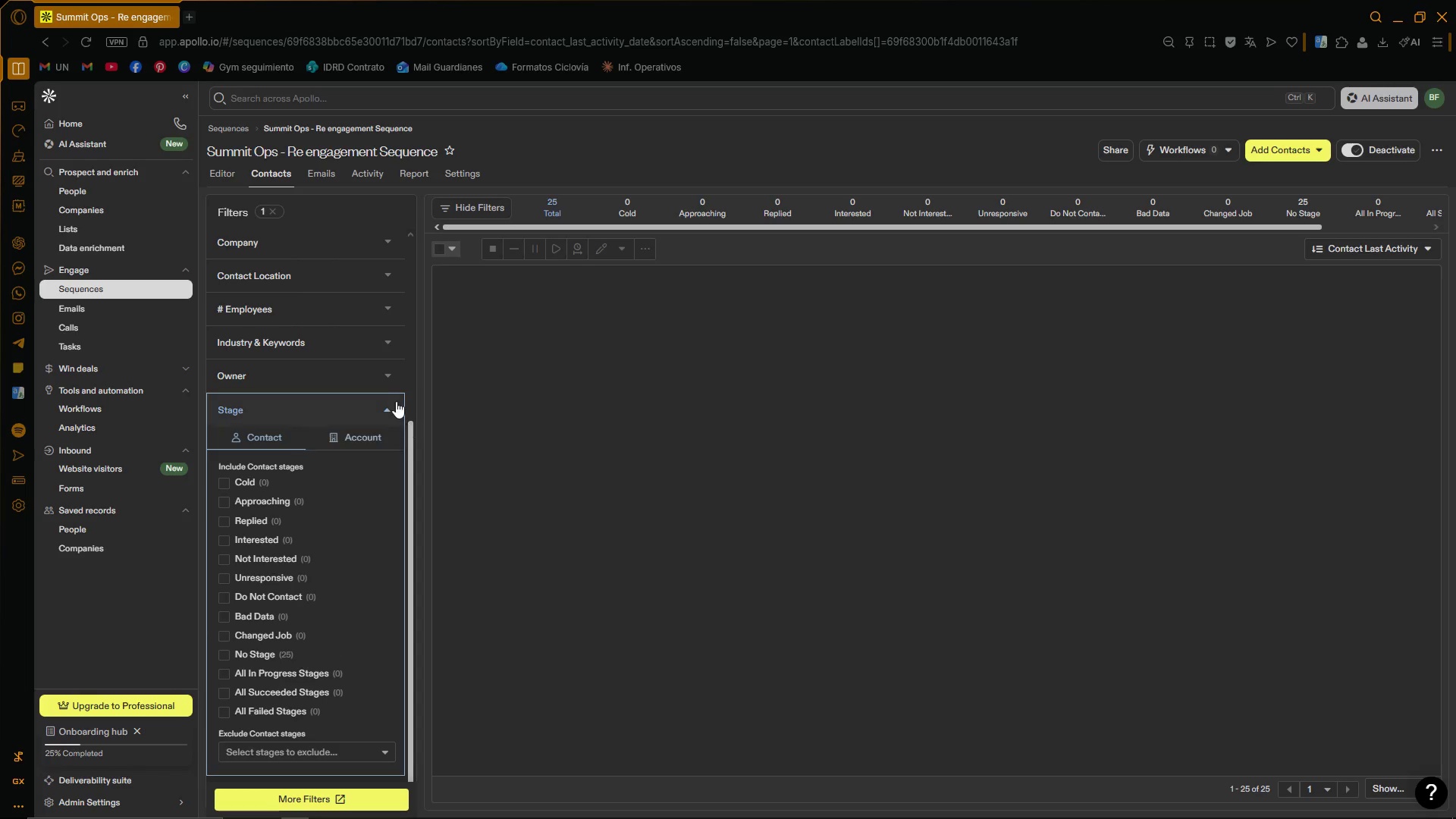 
scroll: coordinate [364, 406], scroll_direction: up, amount: 7.0
 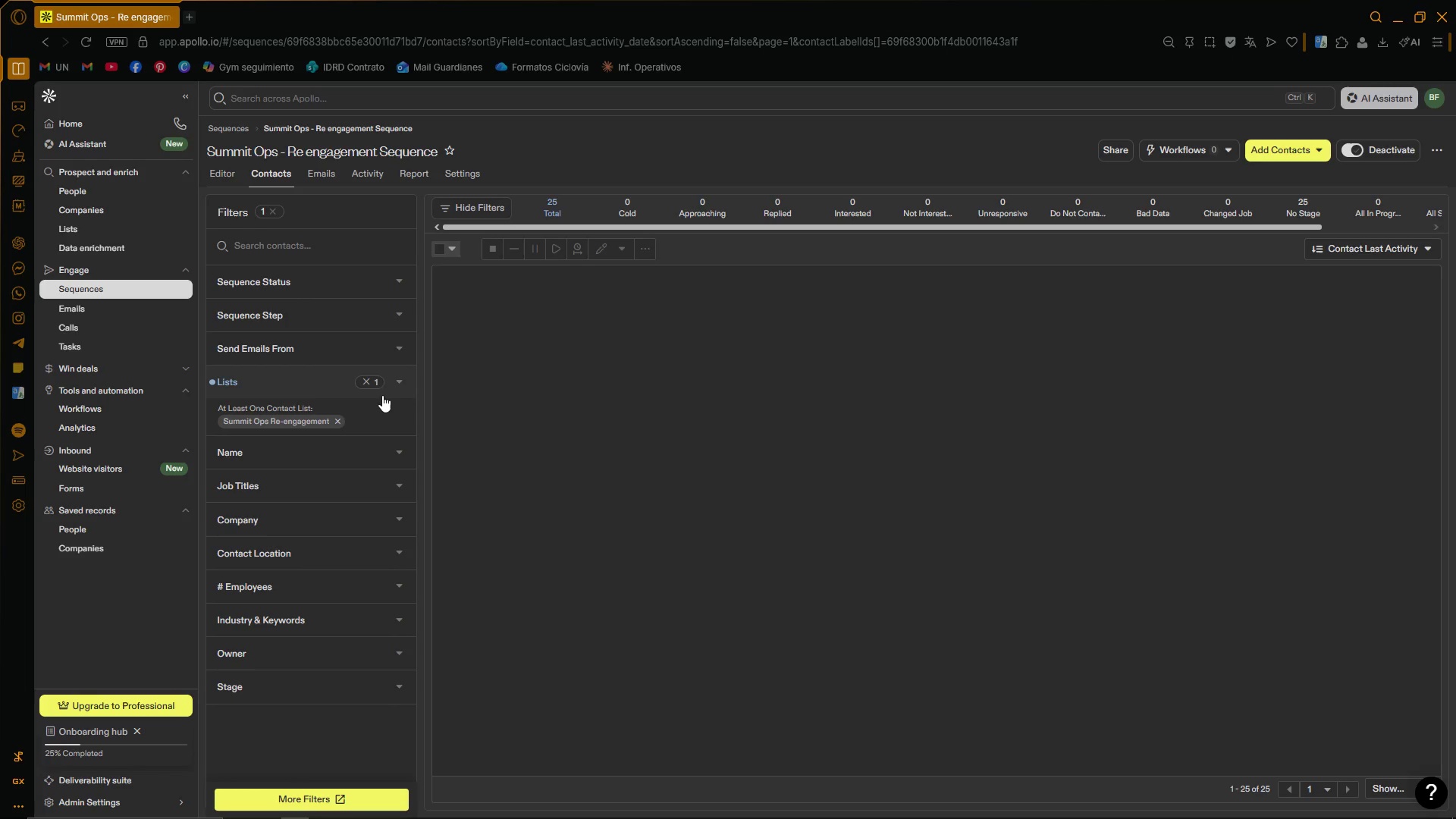 
left_click([369, 383])
 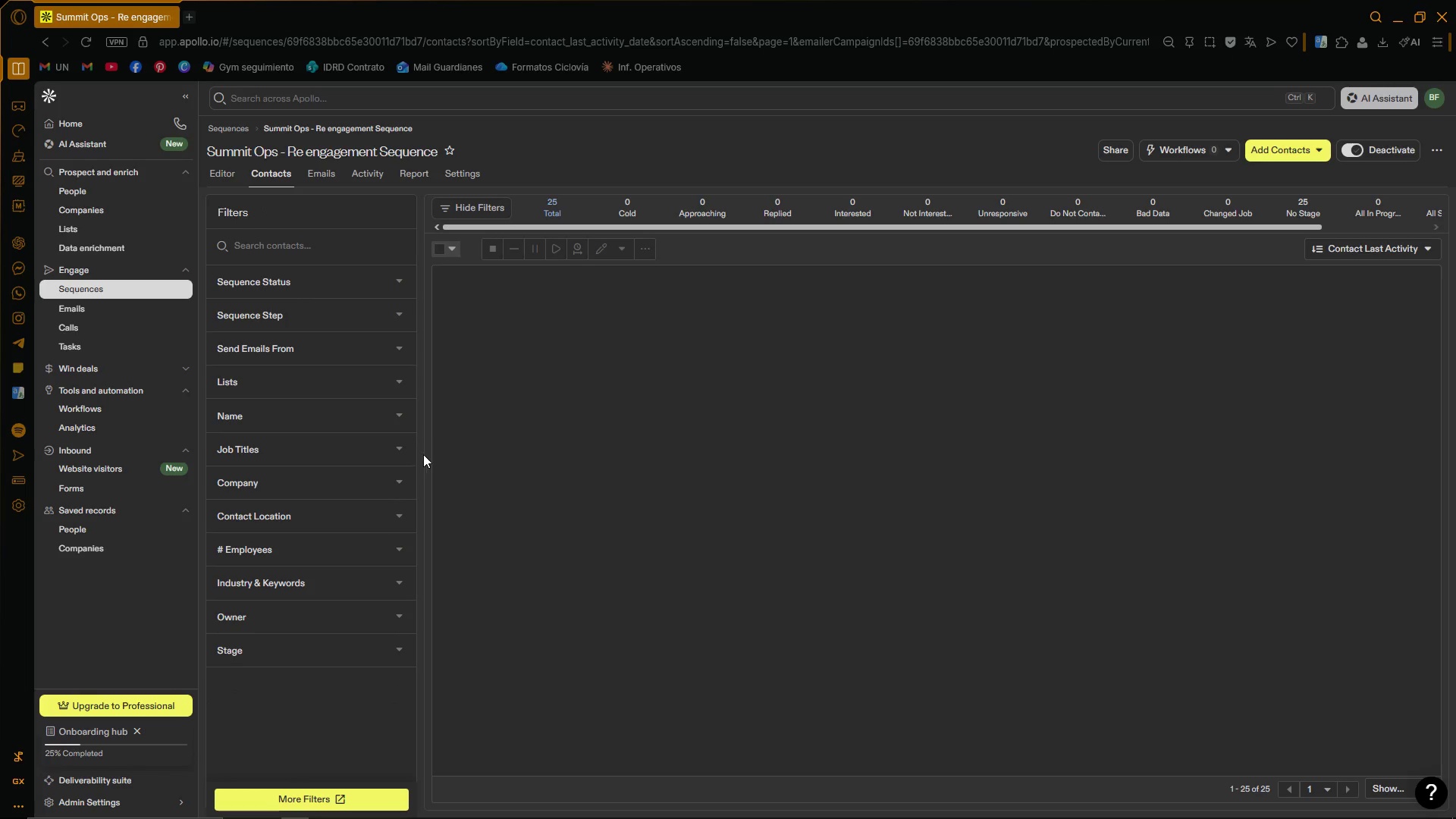 
scroll: coordinate [388, 371], scroll_direction: up, amount: 2.0
 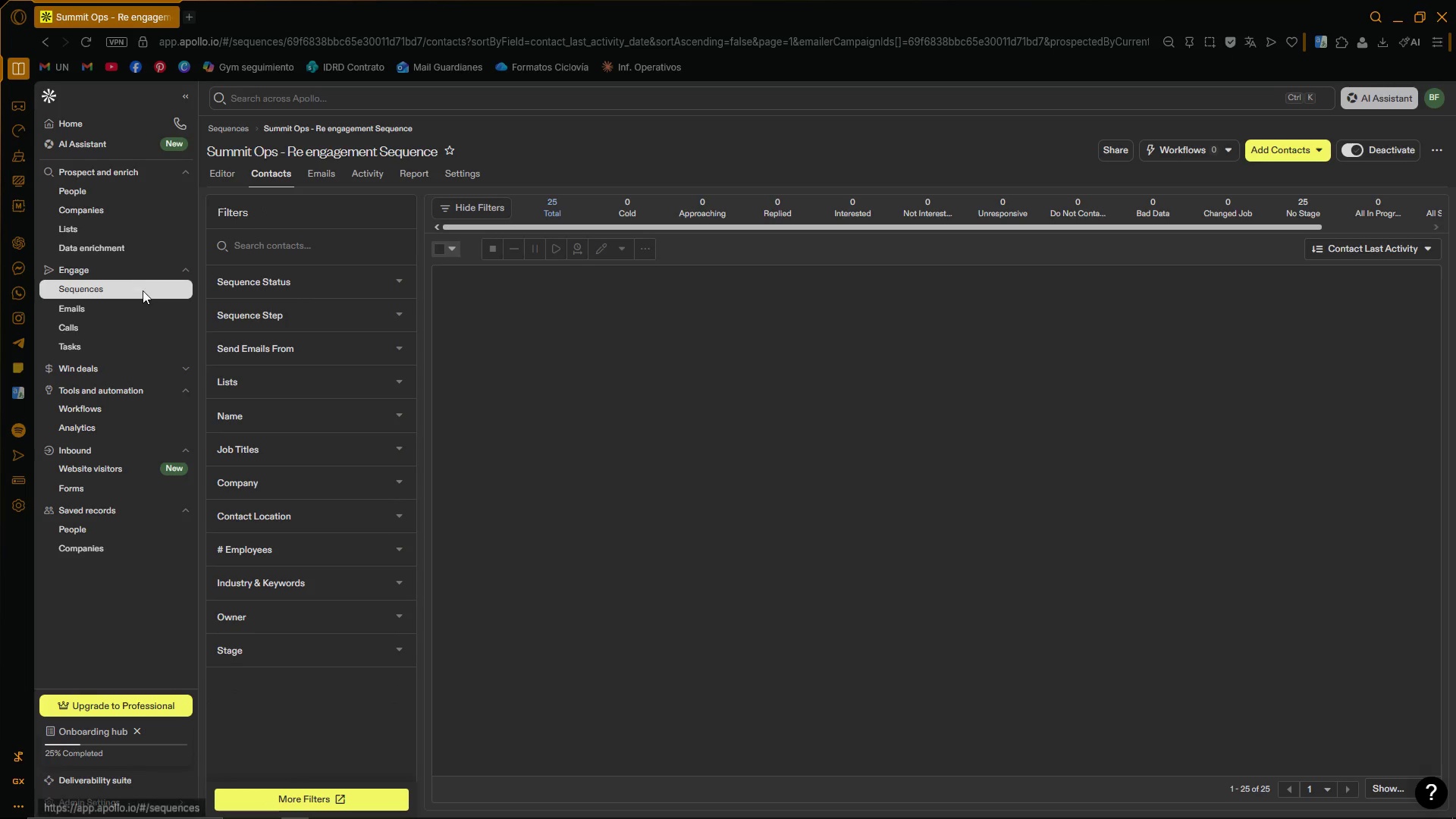 
left_click([143, 287])
 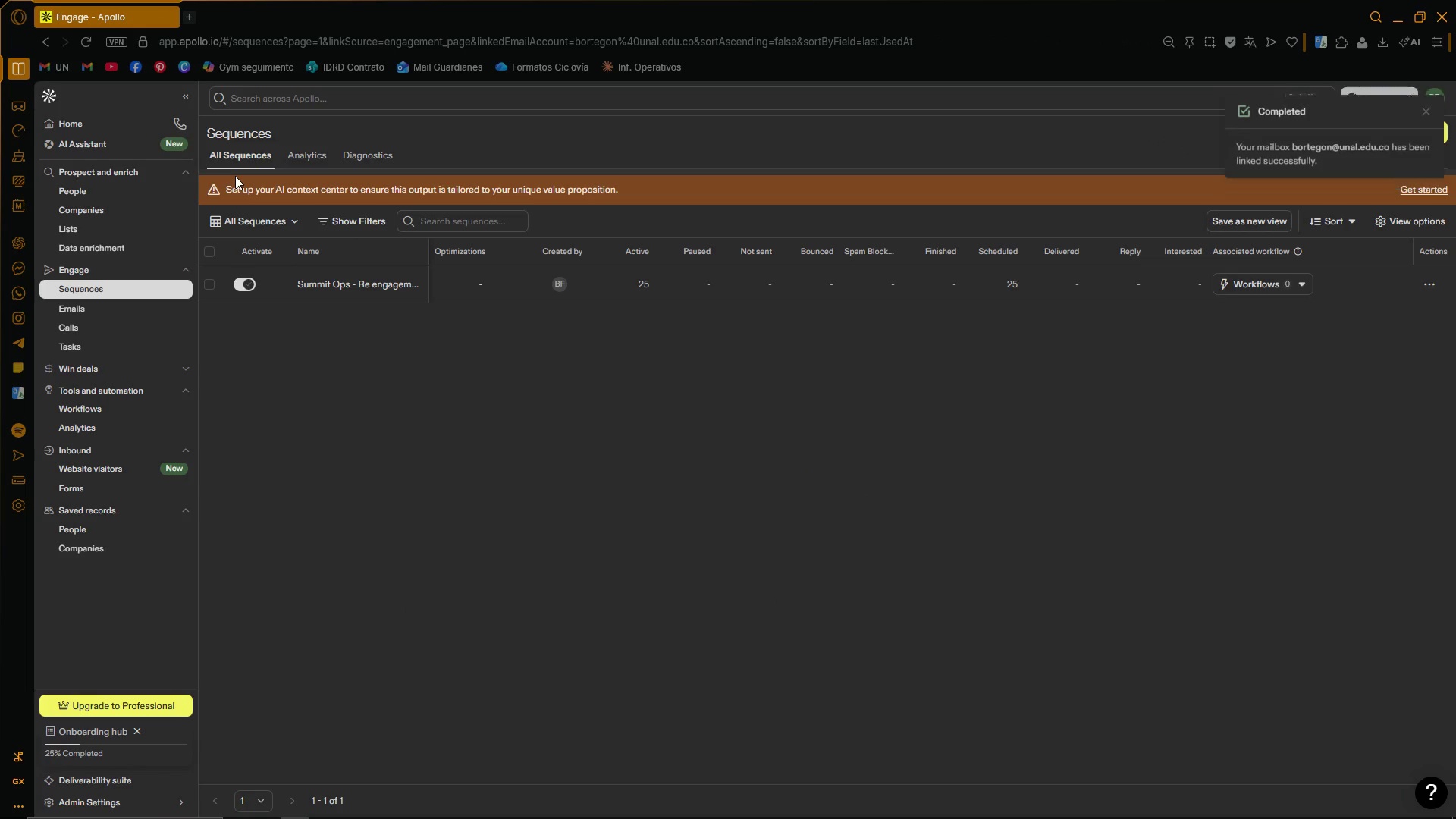 
left_click([359, 278])